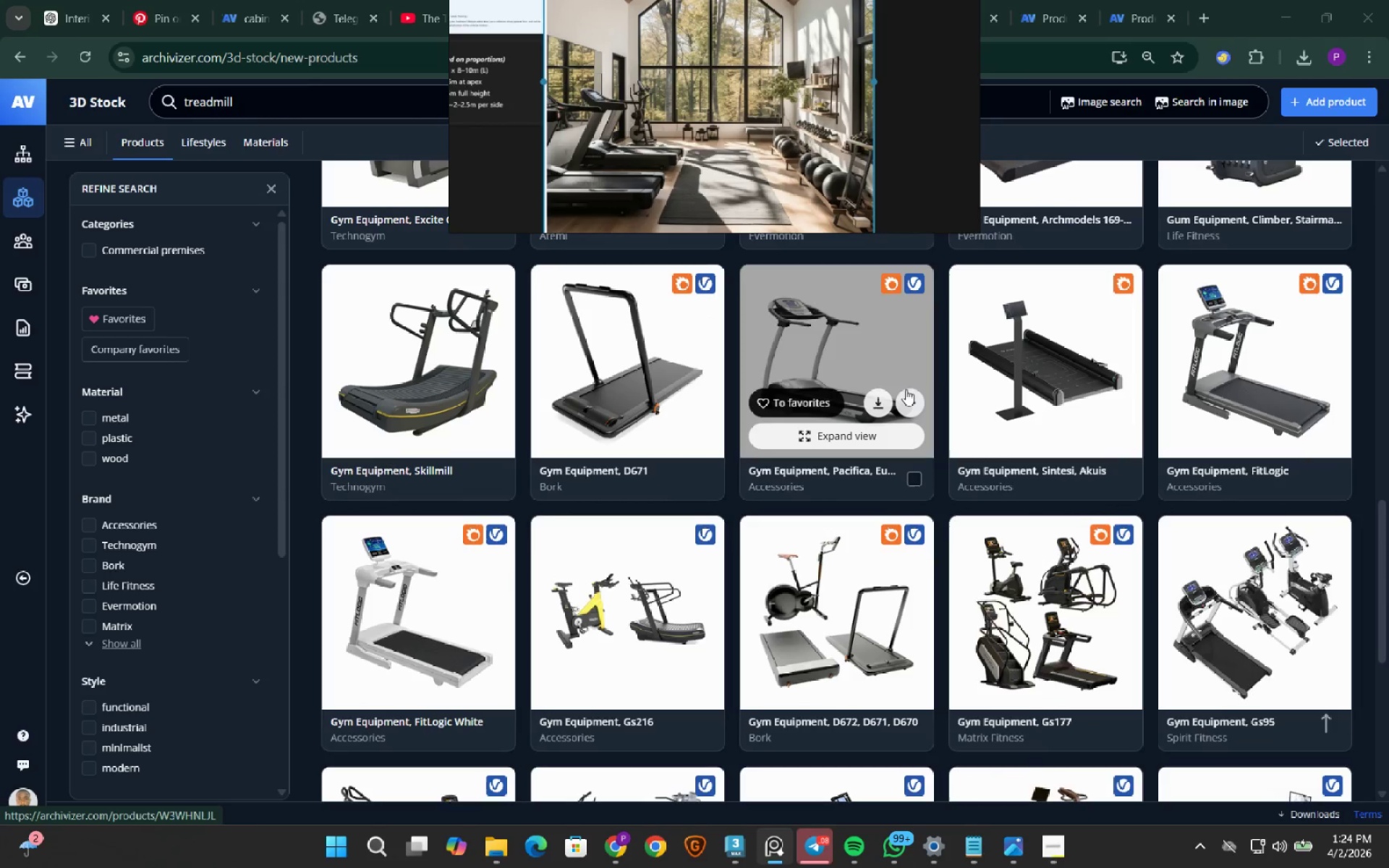 
scroll: coordinate [888, 483], scroll_direction: down, amount: 1.0
 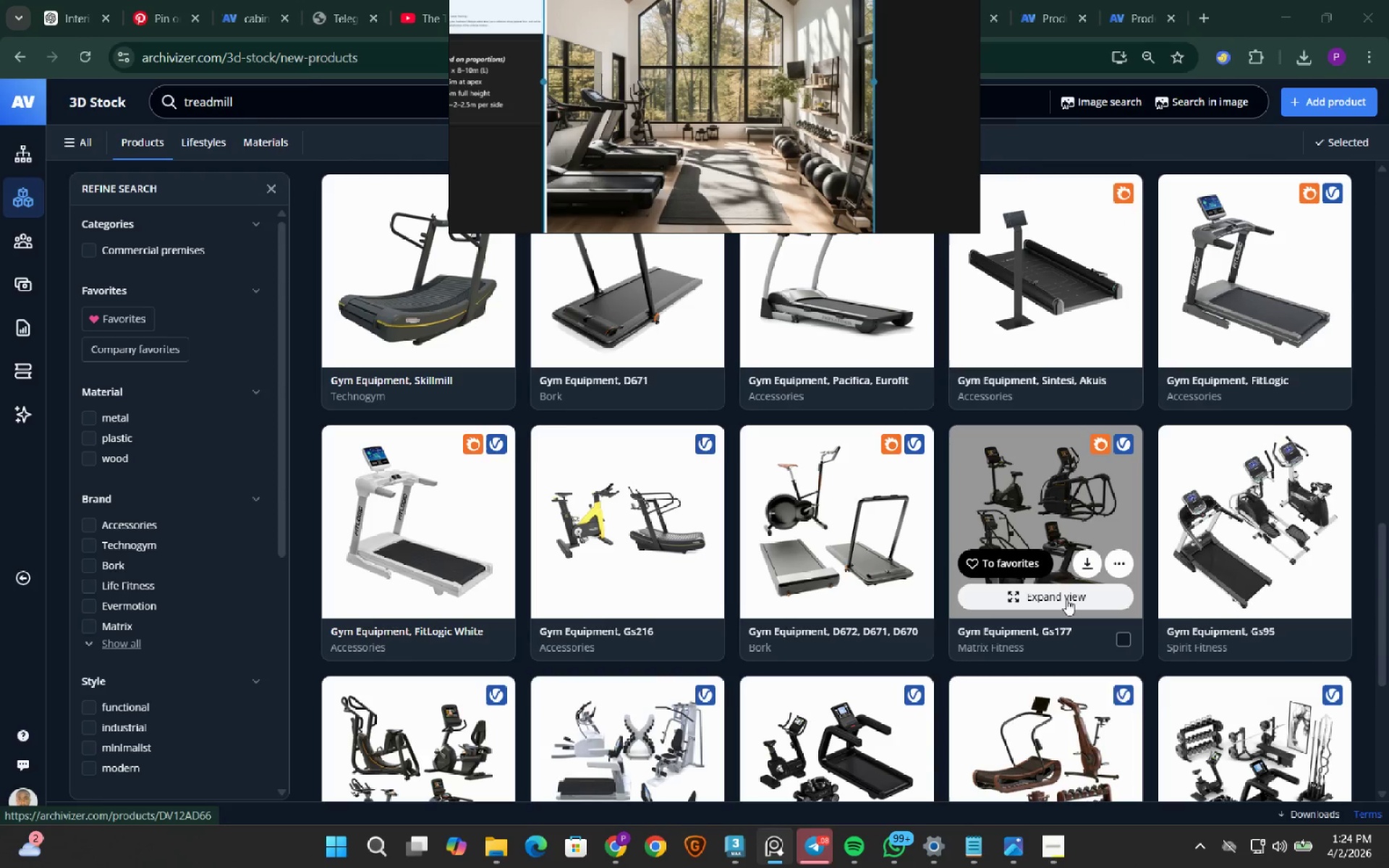 
wait(5.04)
 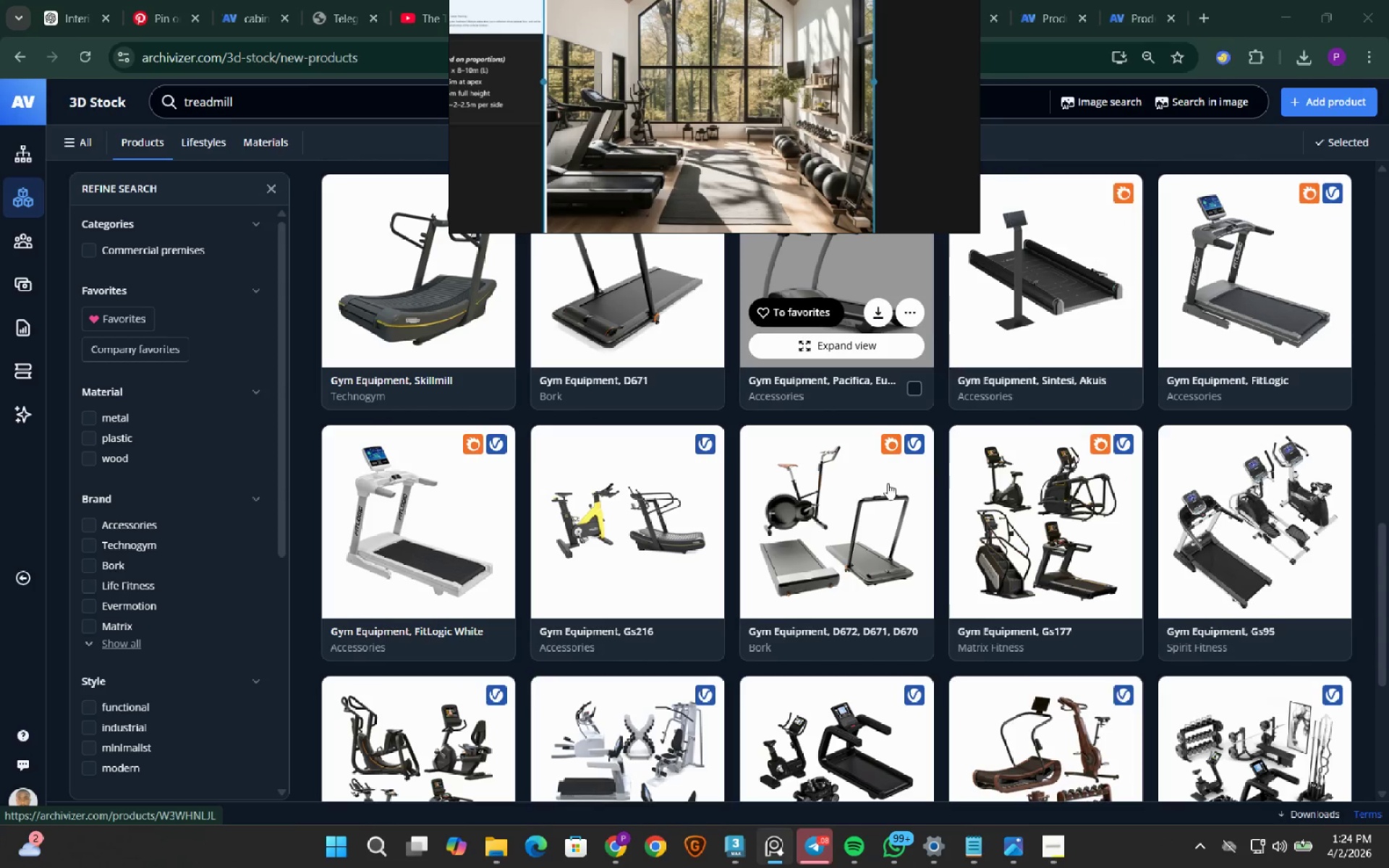 
left_click([1020, 561])
 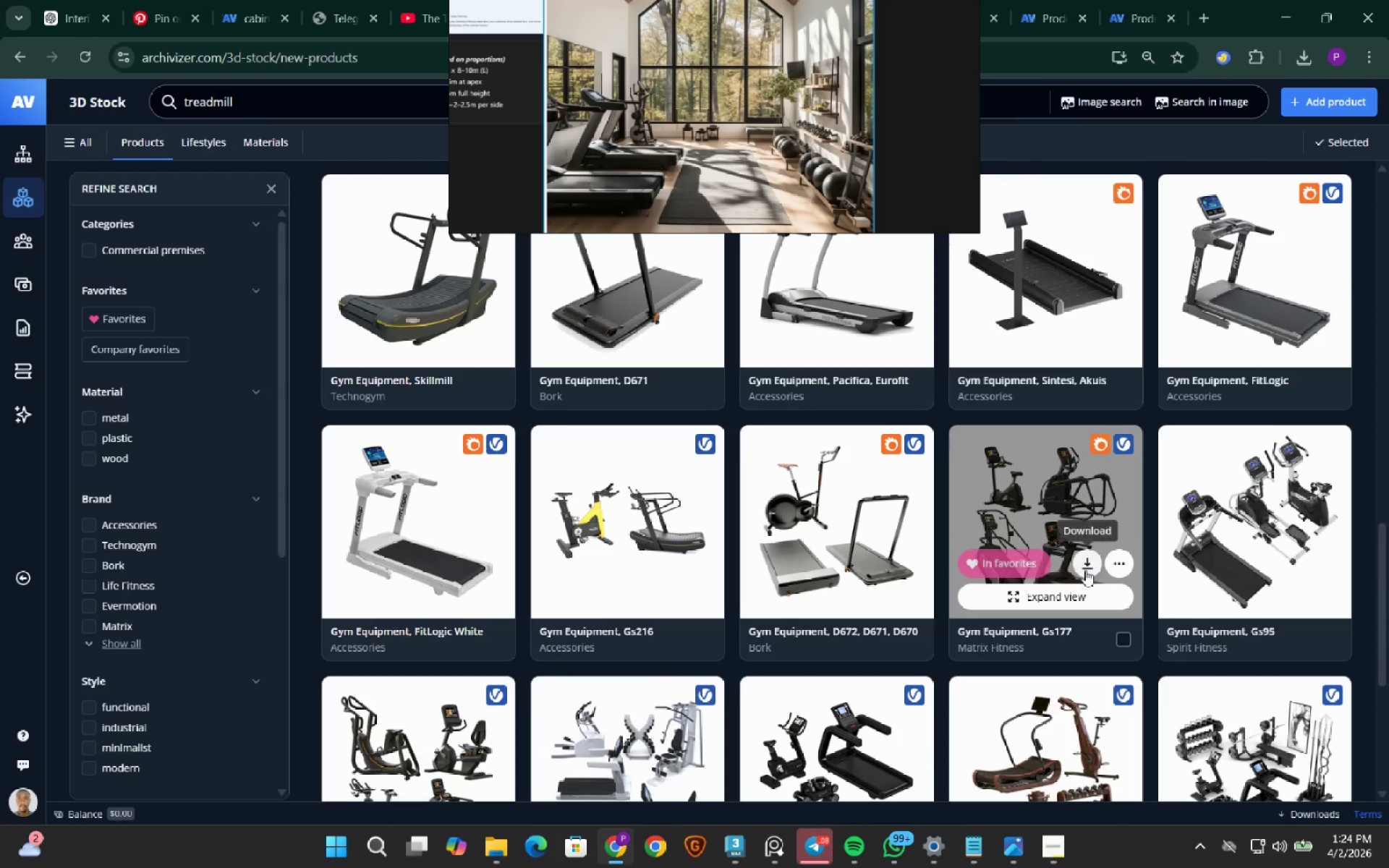 
left_click([1085, 570])
 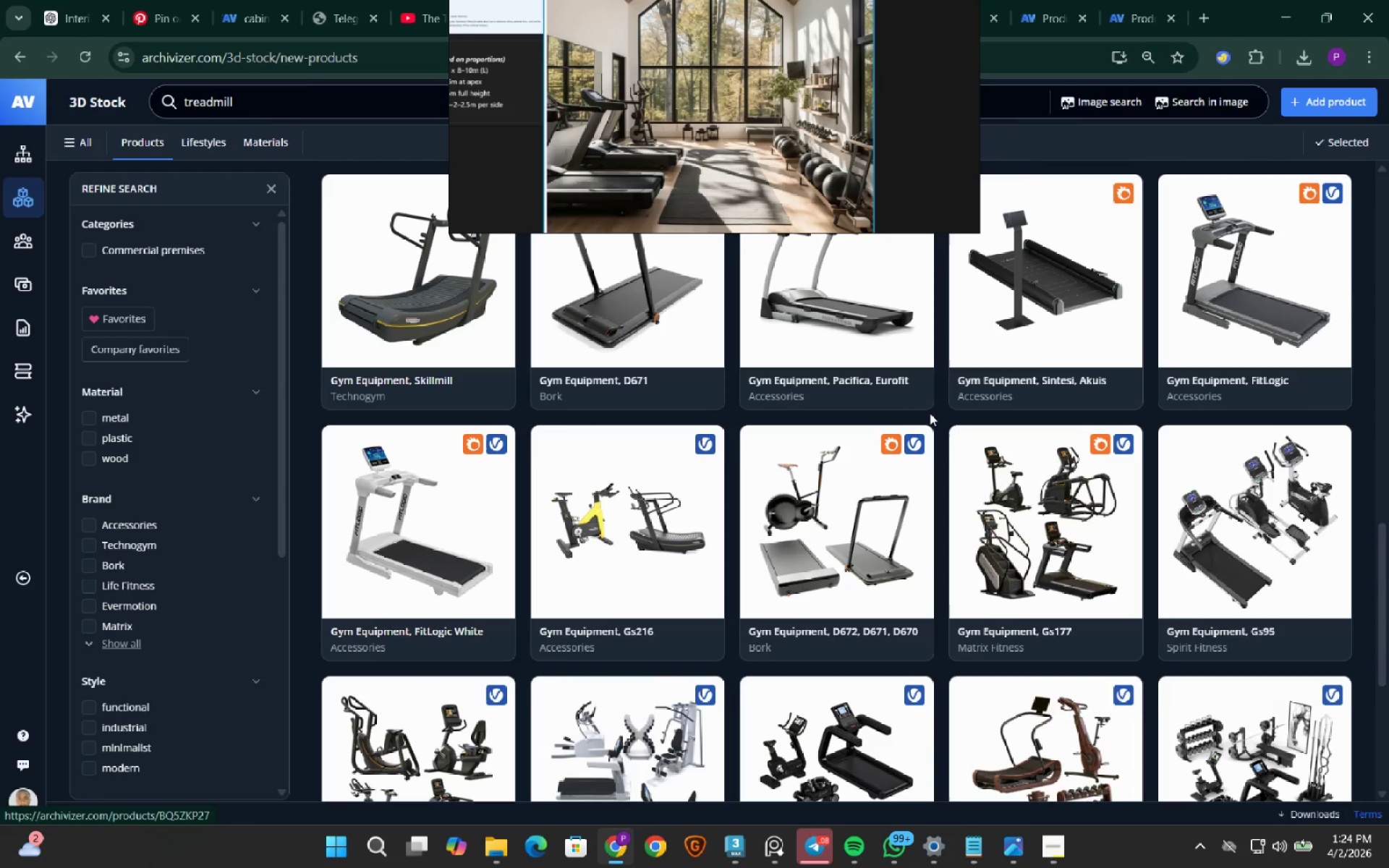 
scroll: coordinate [930, 413], scroll_direction: down, amount: 1.0
 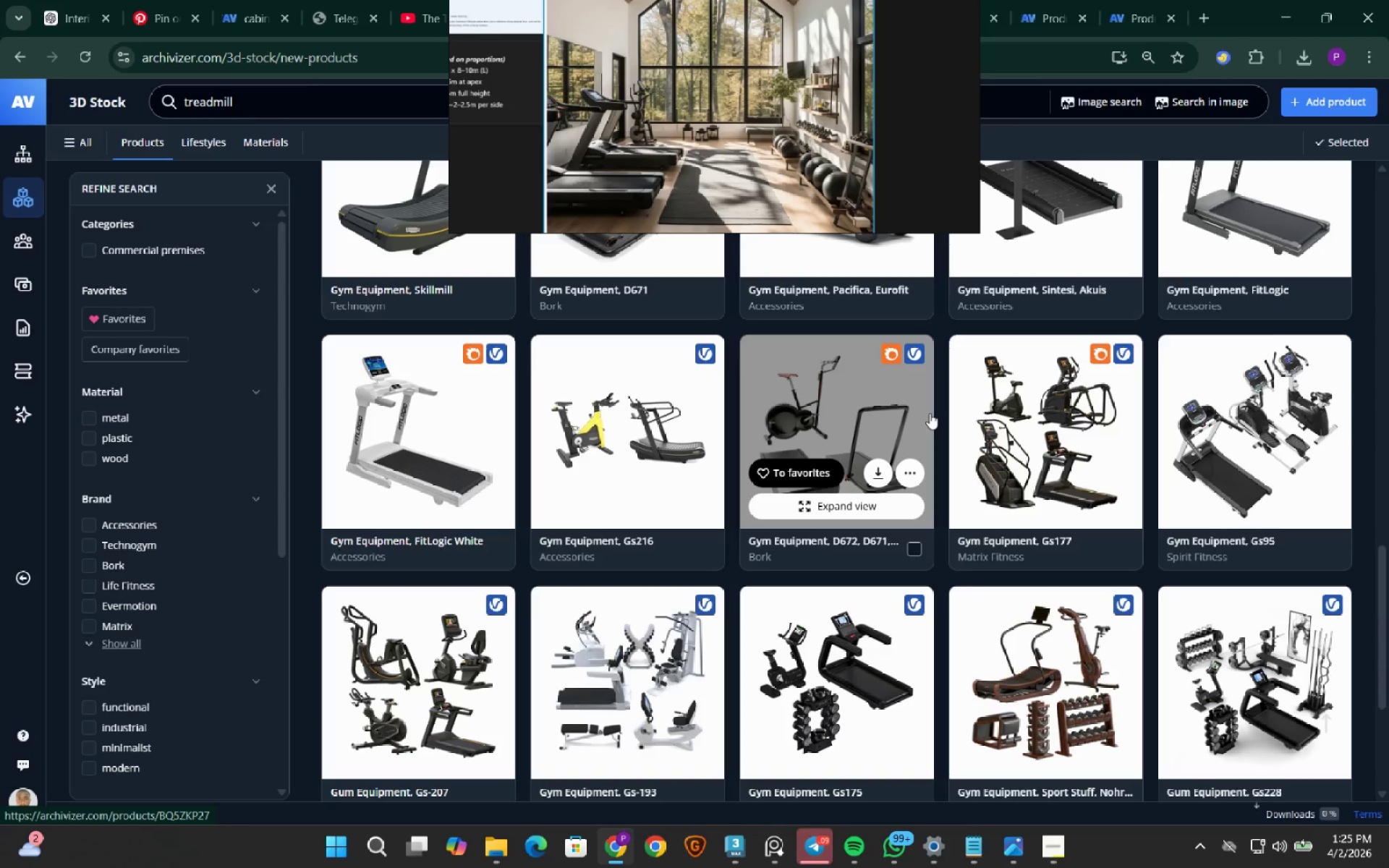 
wait(7.33)
 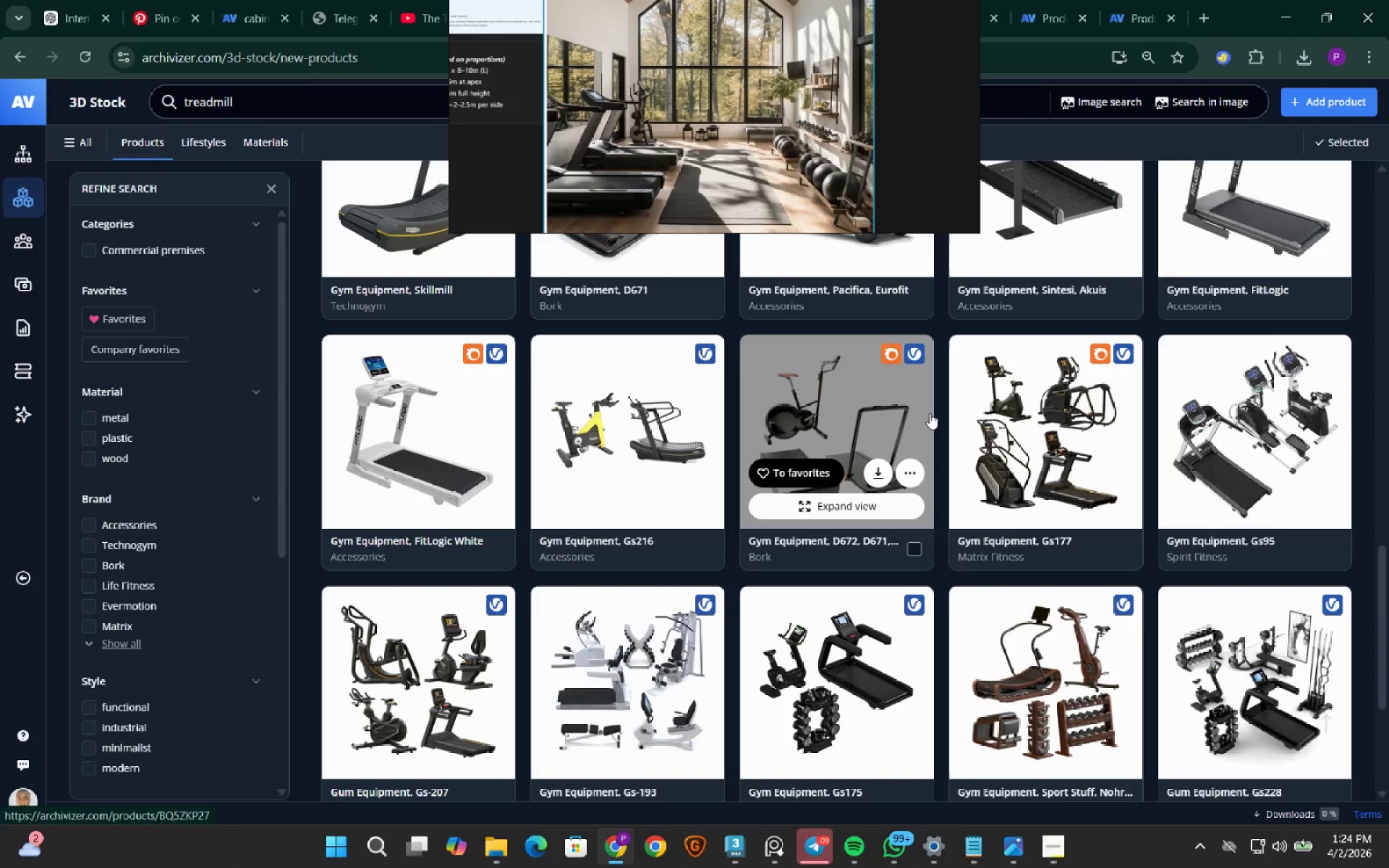 
scroll: coordinate [757, 661], scroll_direction: down, amount: 4.0
 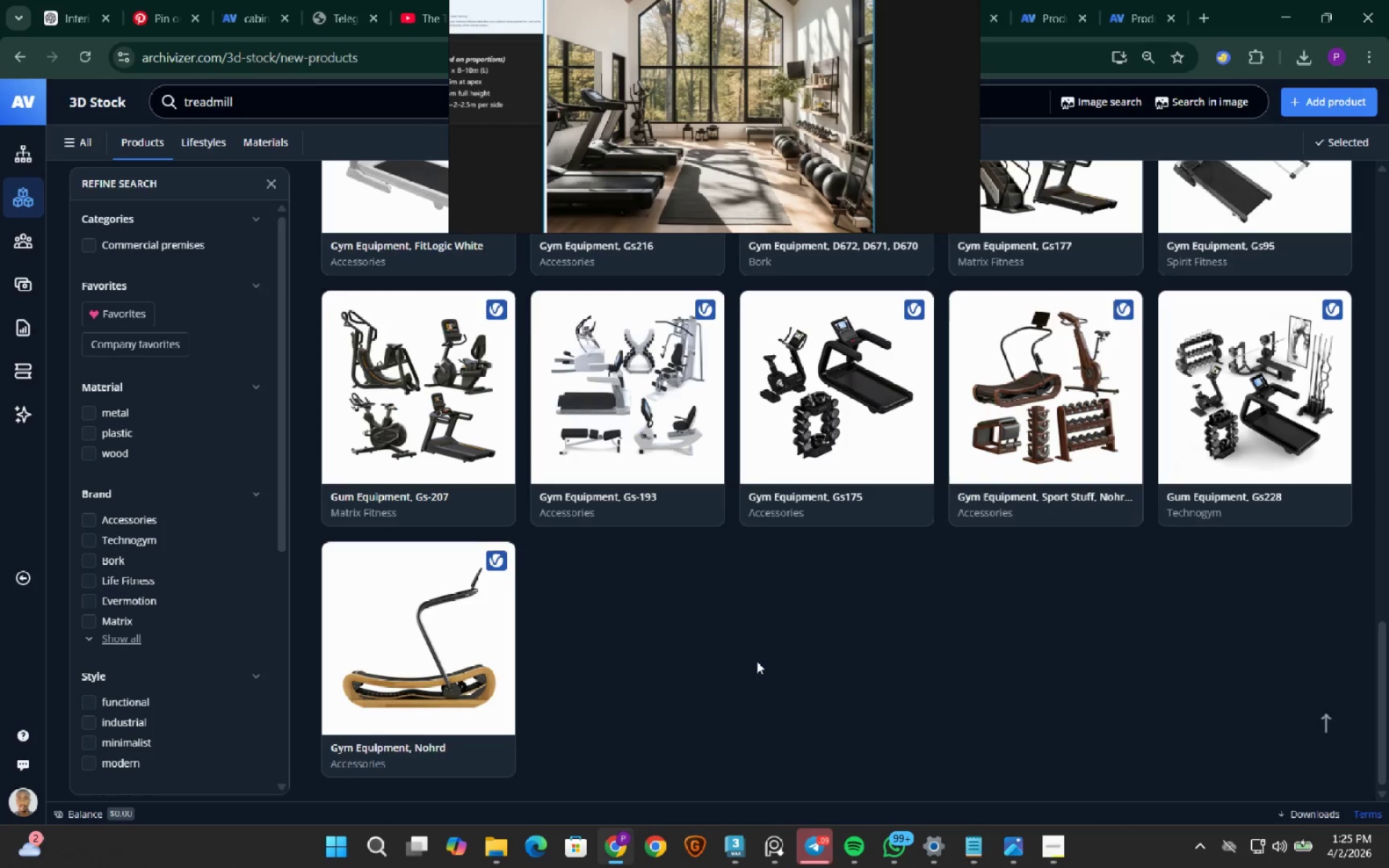 
scroll: coordinate [757, 661], scroll_direction: up, amount: 1.0
 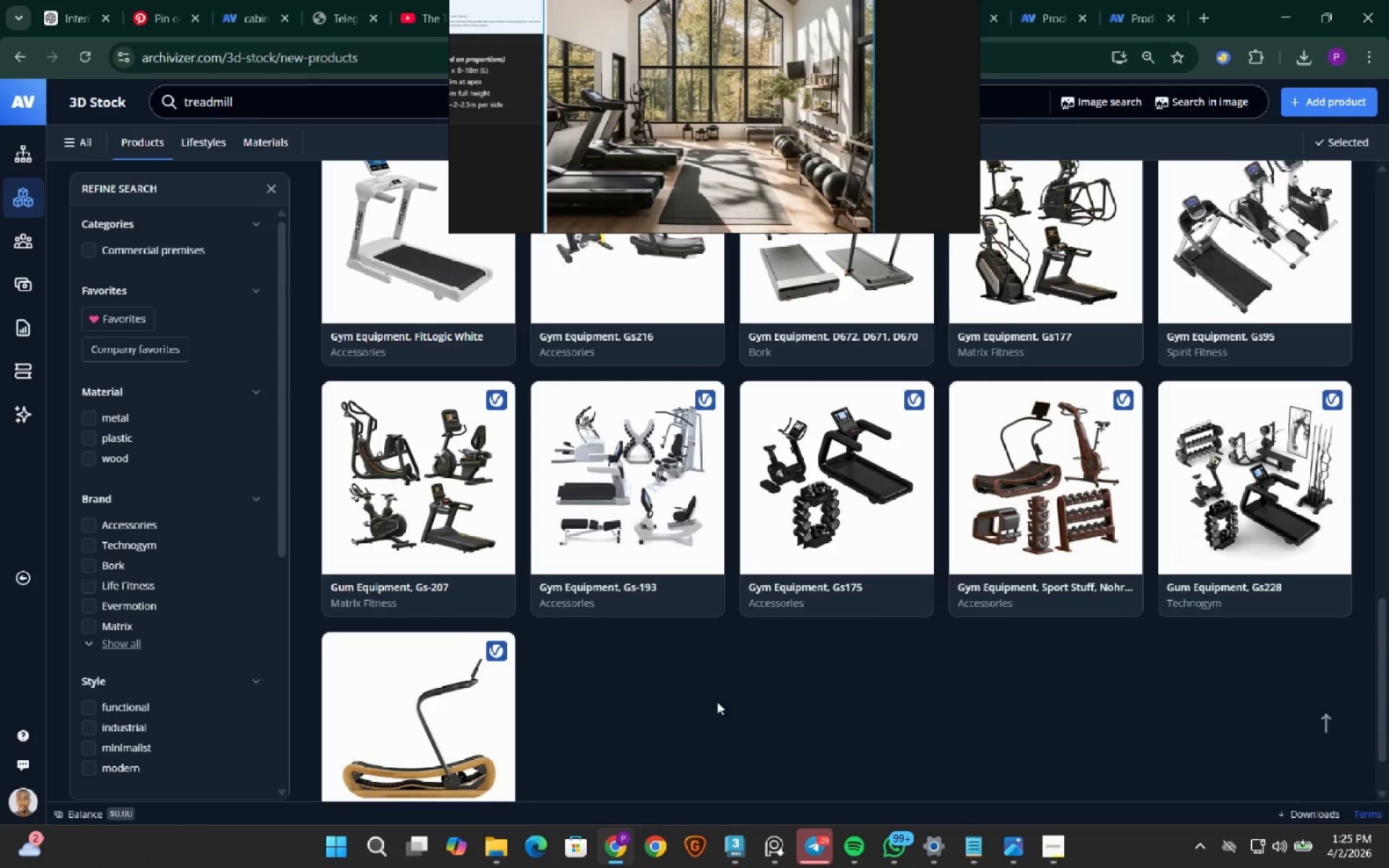 
wait(10.41)
 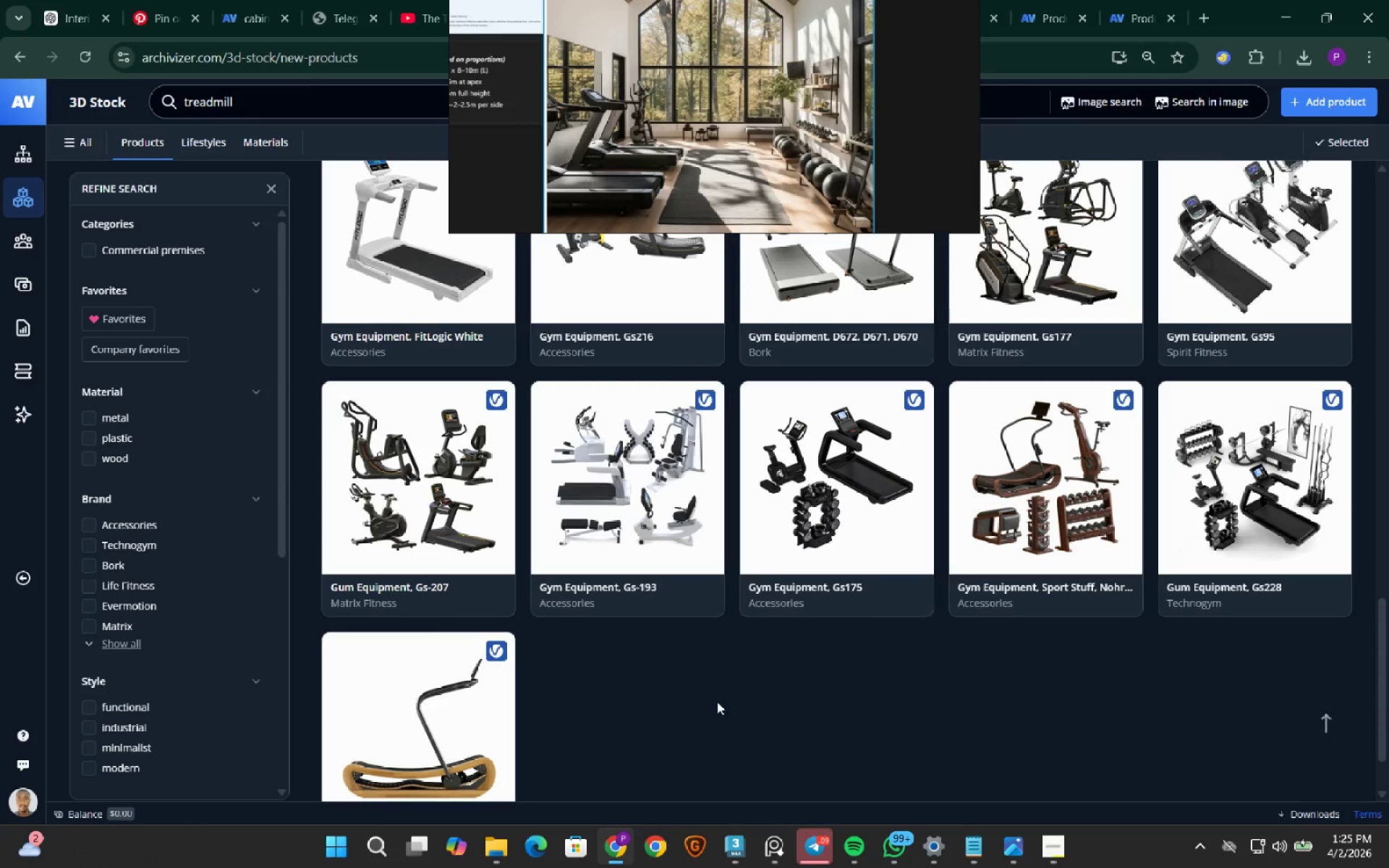 
right_click([843, 584])
 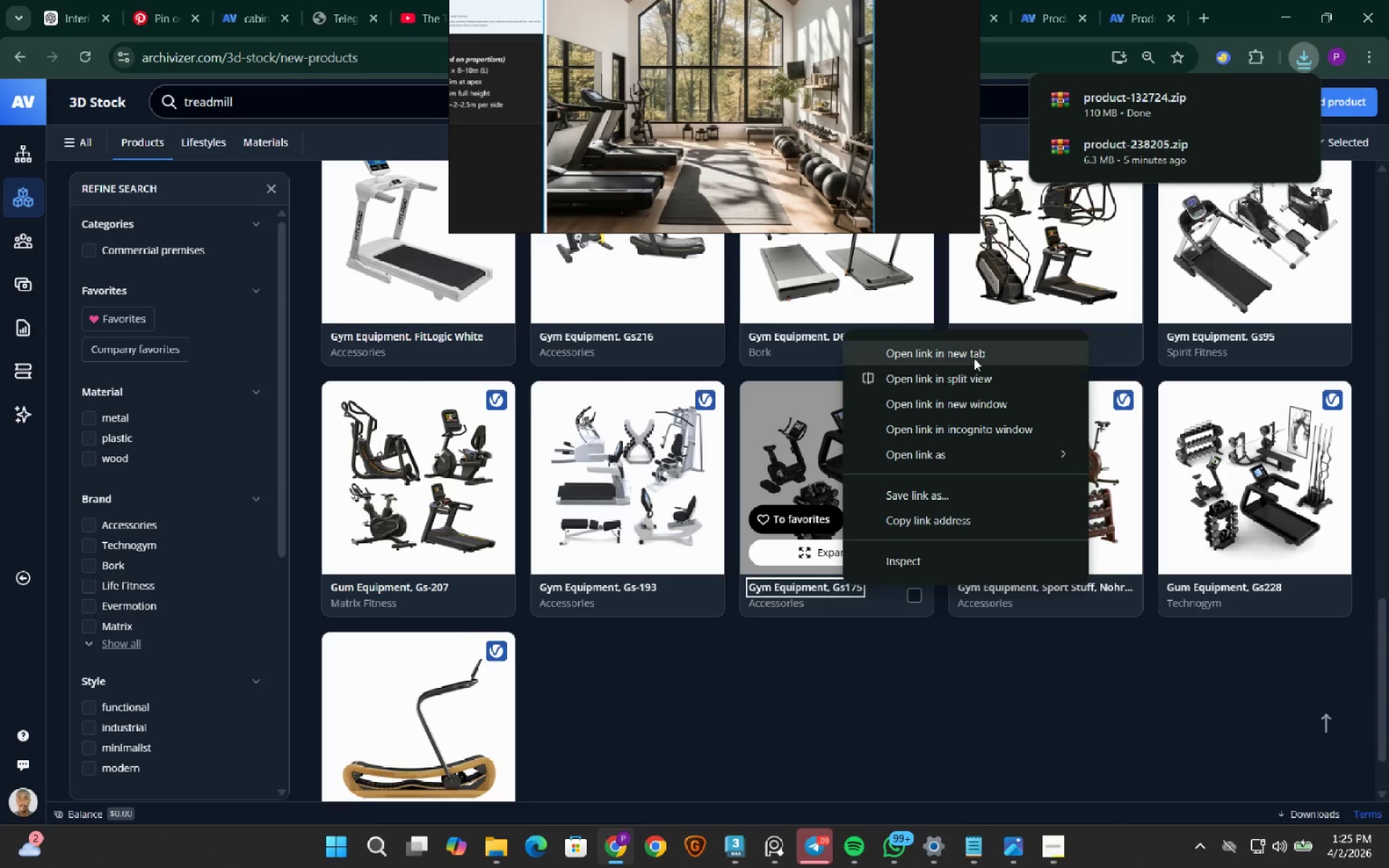 
left_click([974, 357])
 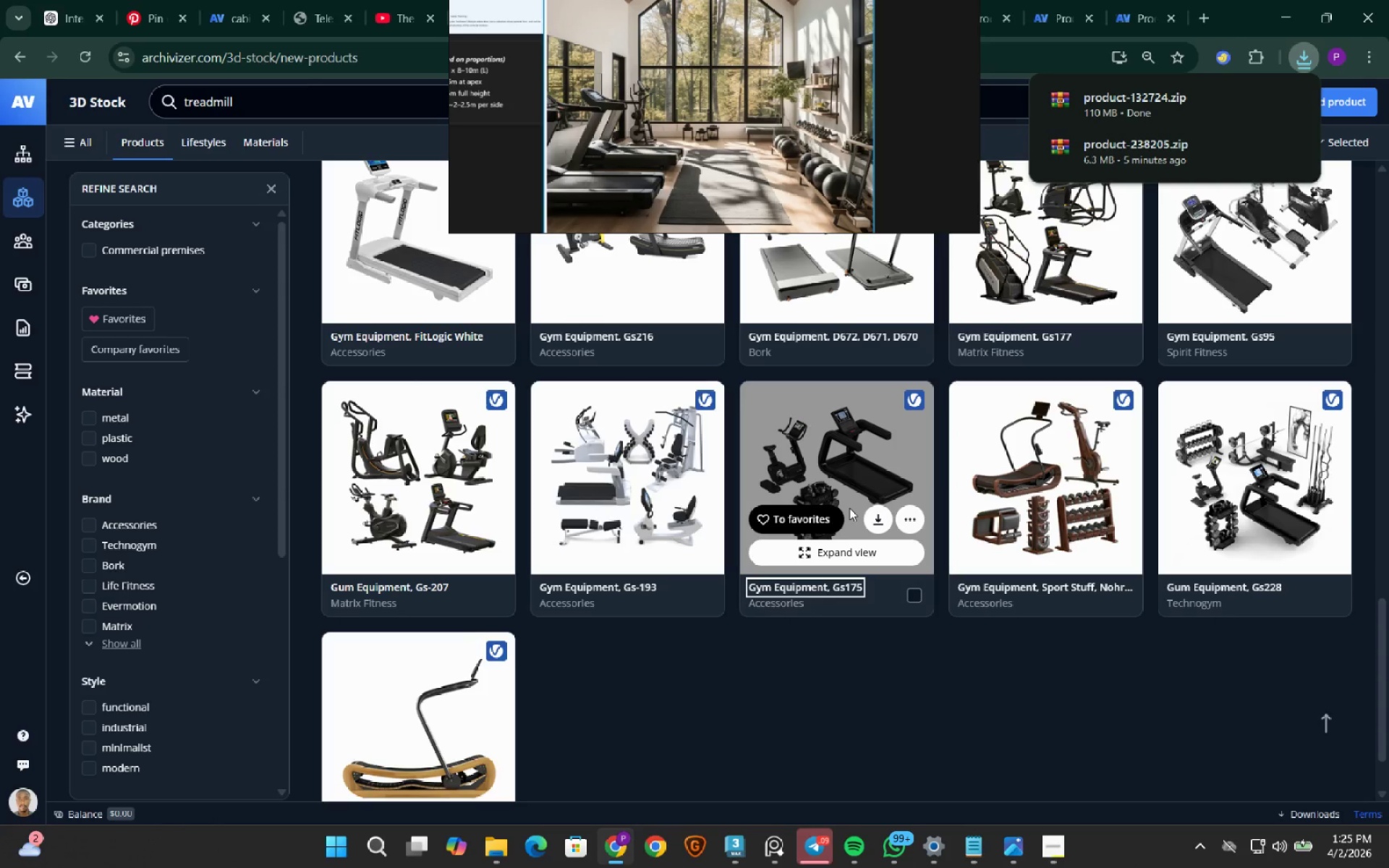 
scroll: coordinate [513, 590], scroll_direction: up, amount: 14.0
 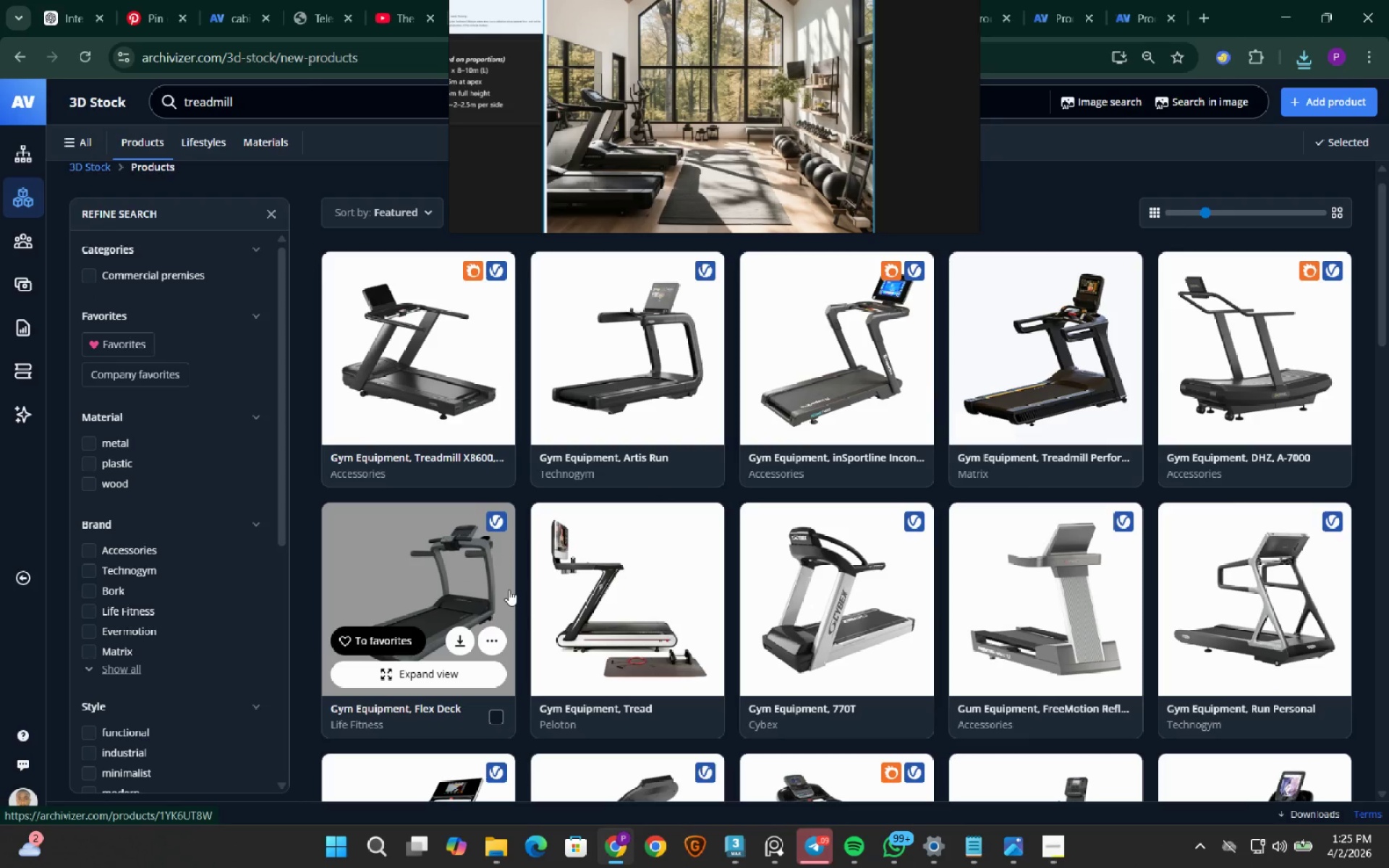 
scroll: coordinate [509, 590], scroll_direction: up, amount: 1.0
 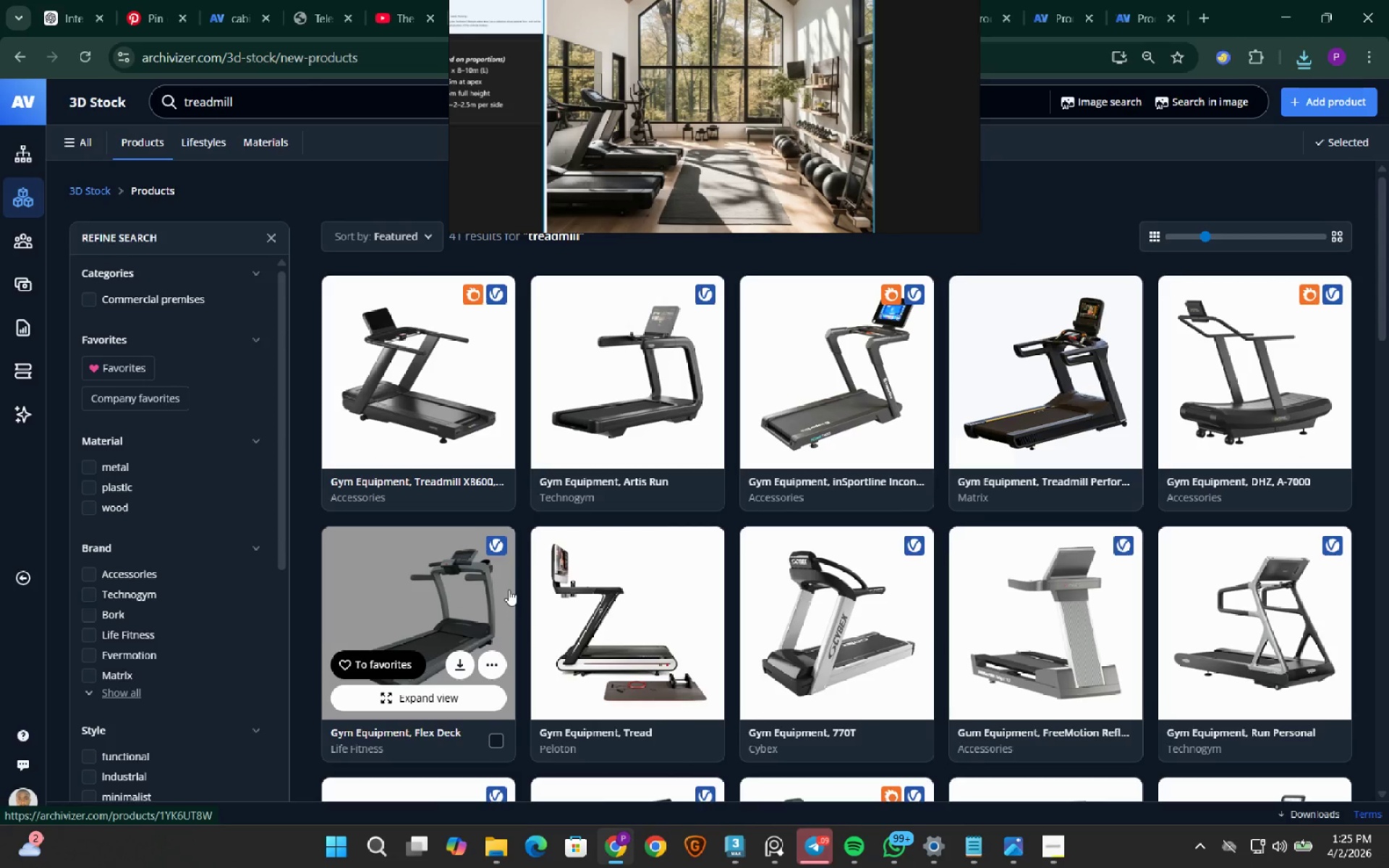 
scroll: coordinate [509, 590], scroll_direction: down, amount: 1.0
 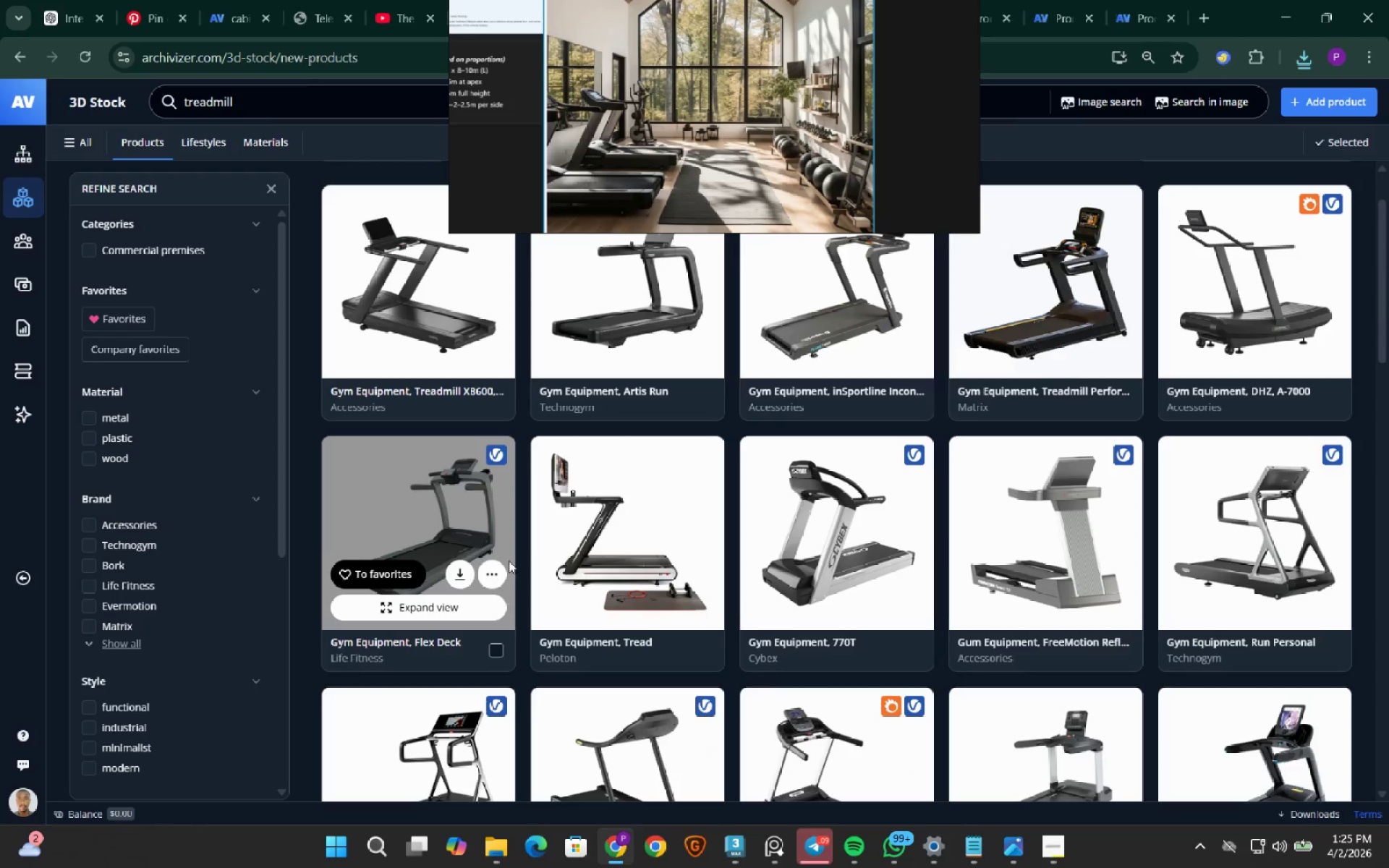 
left_click([440, 393])
 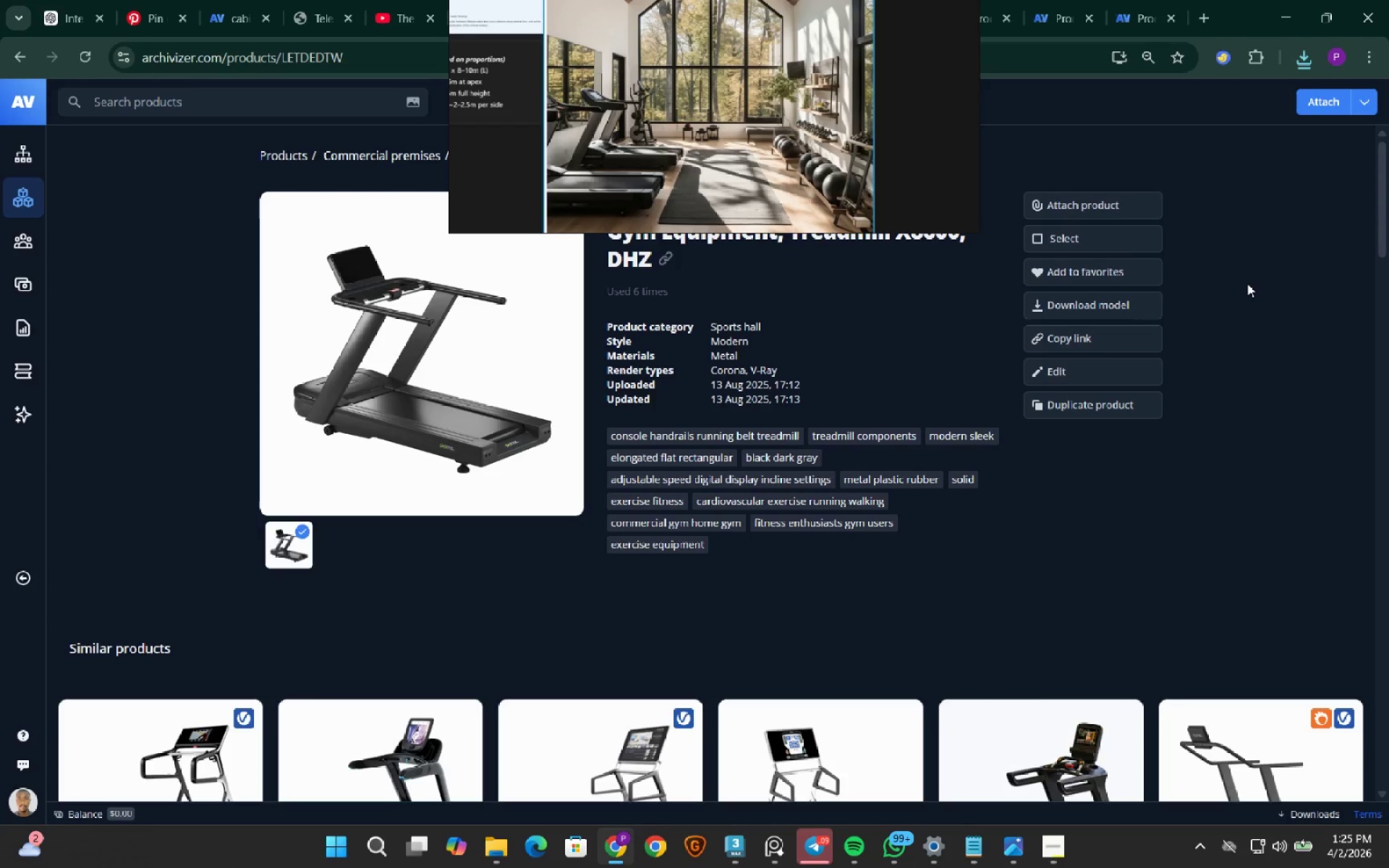 
wait(7.22)
 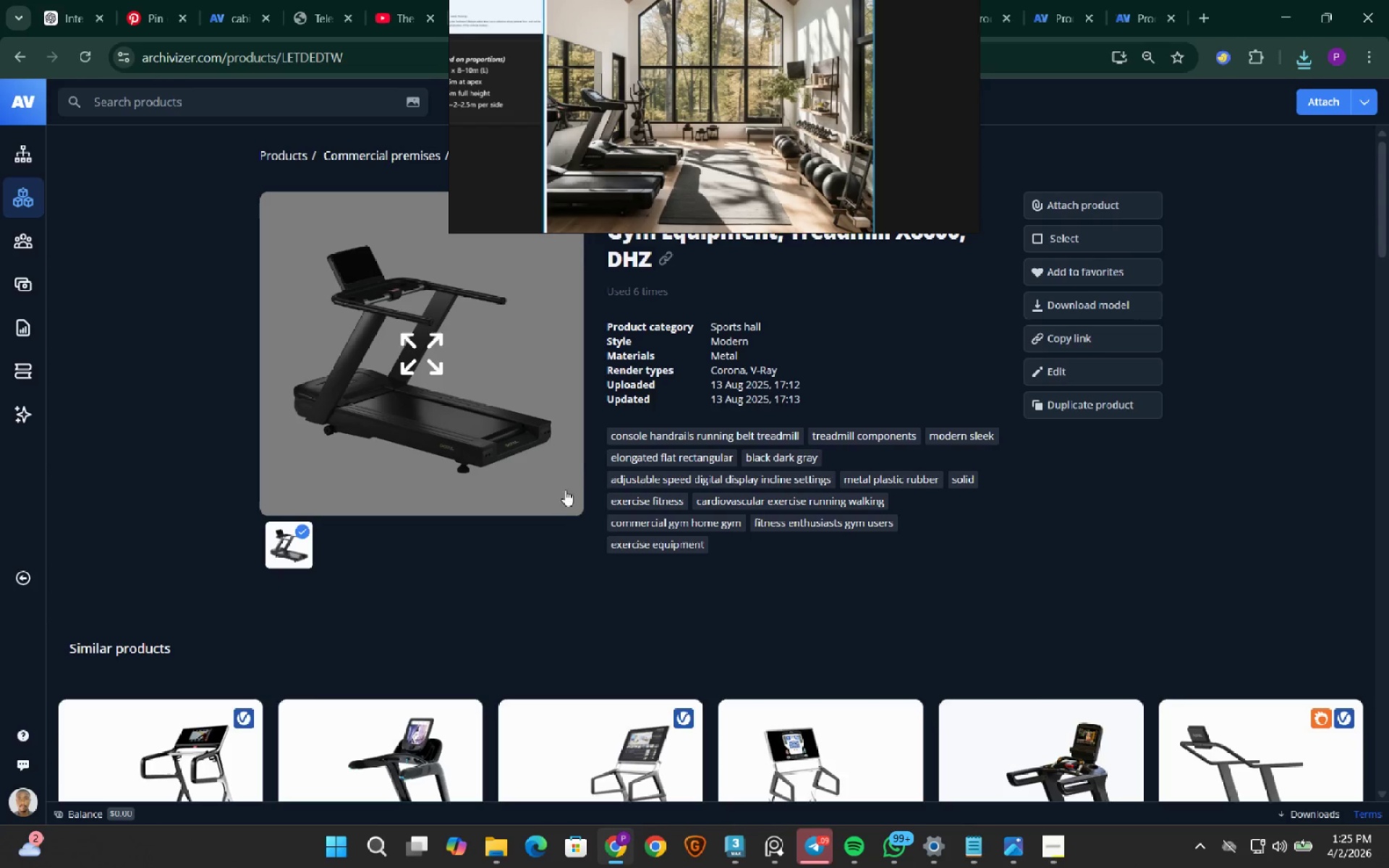 
scroll: coordinate [1247, 284], scroll_direction: down, amount: 6.0
 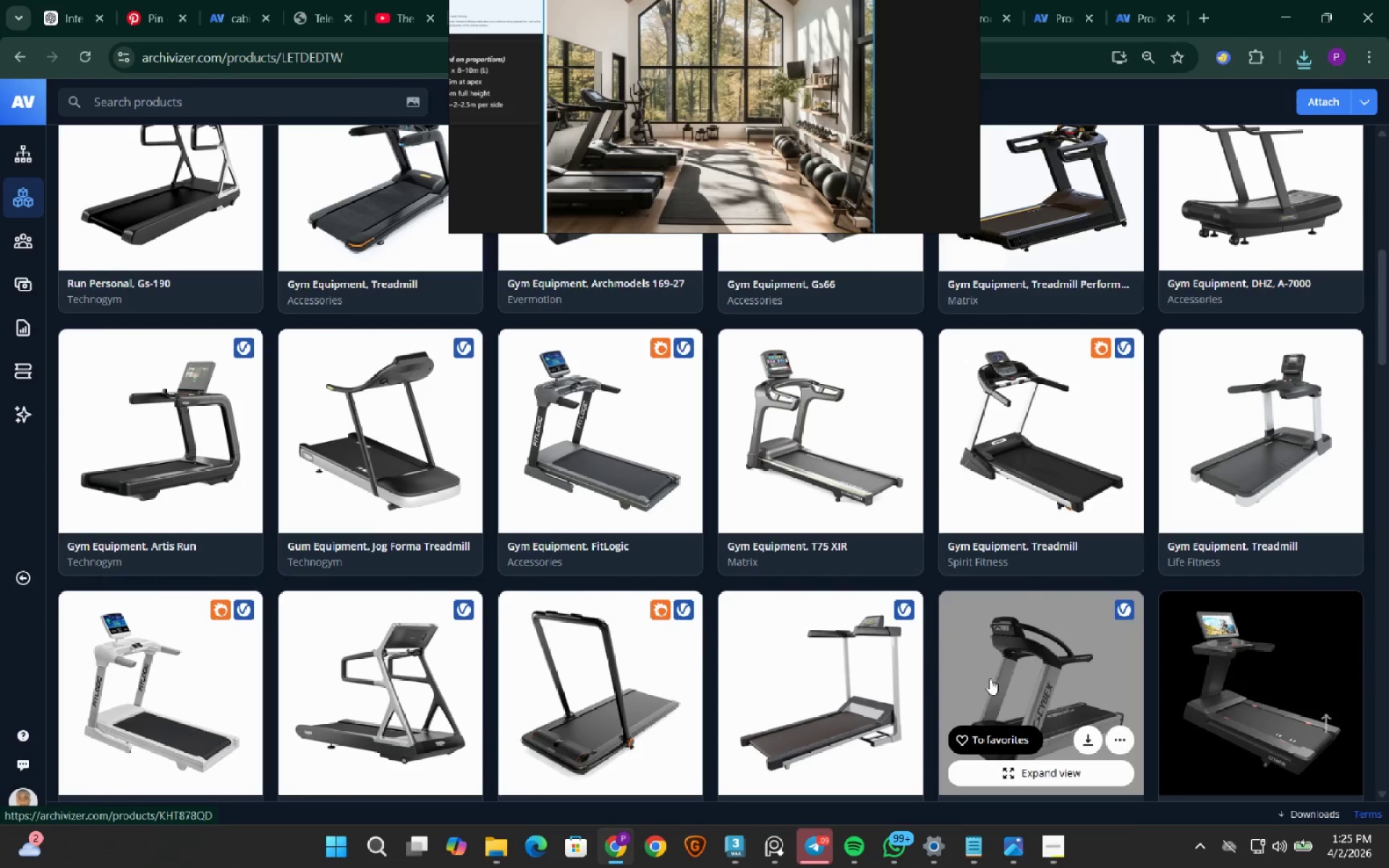 
scroll: coordinate [990, 674], scroll_direction: up, amount: 4.0
 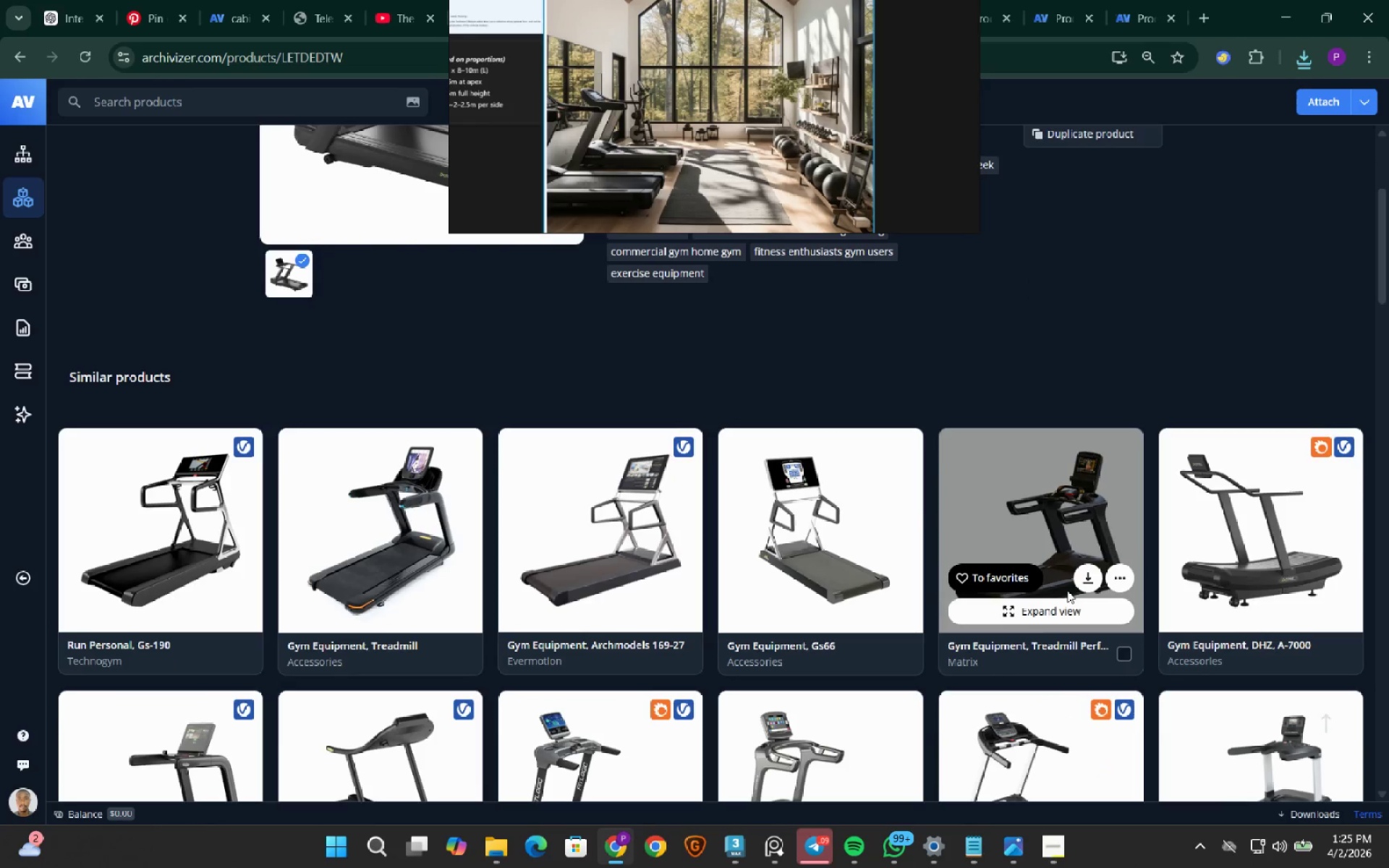 
scroll: coordinate [1067, 590], scroll_direction: down, amount: 2.0
 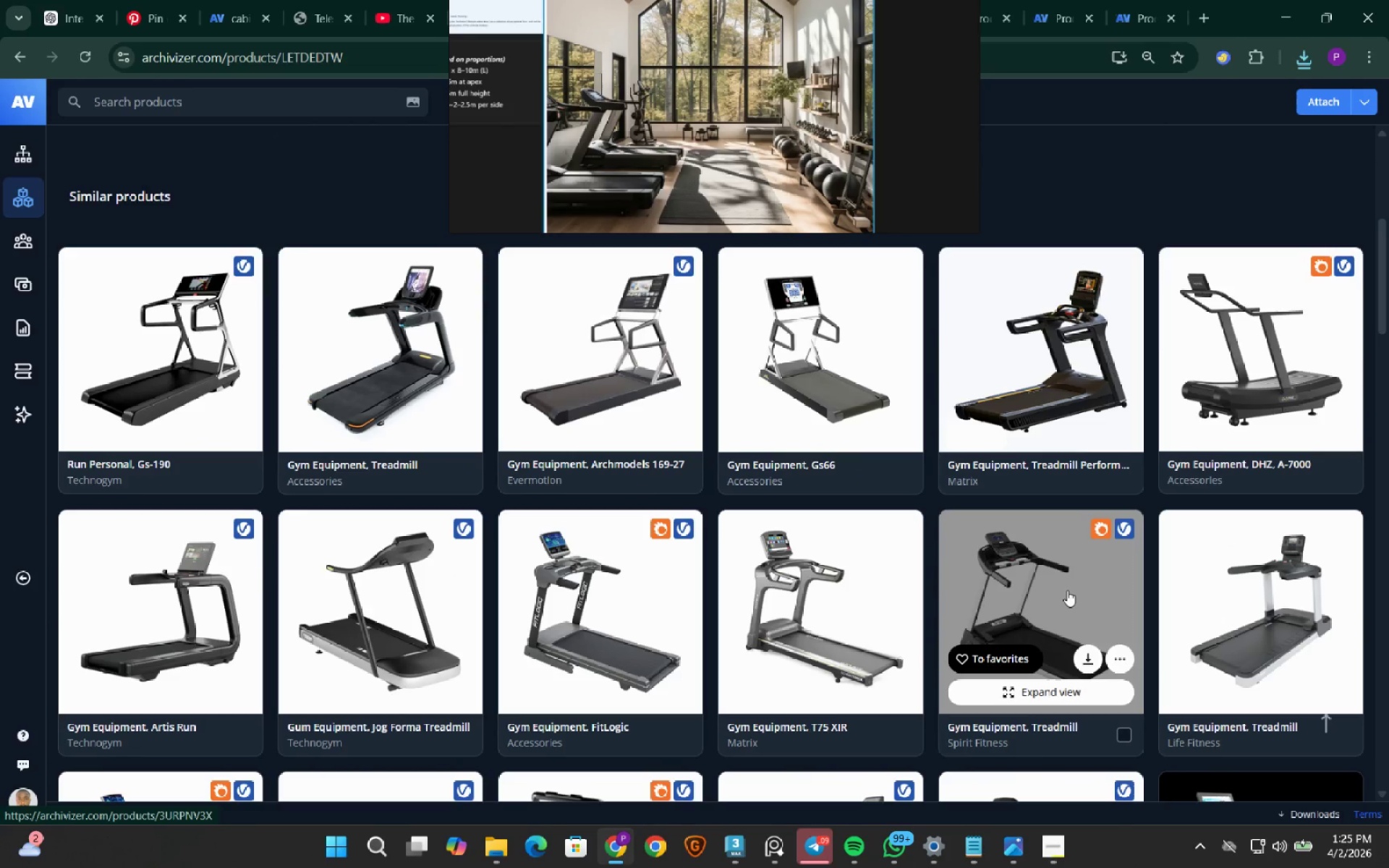 
scroll: coordinate [1067, 590], scroll_direction: up, amount: 2.0
 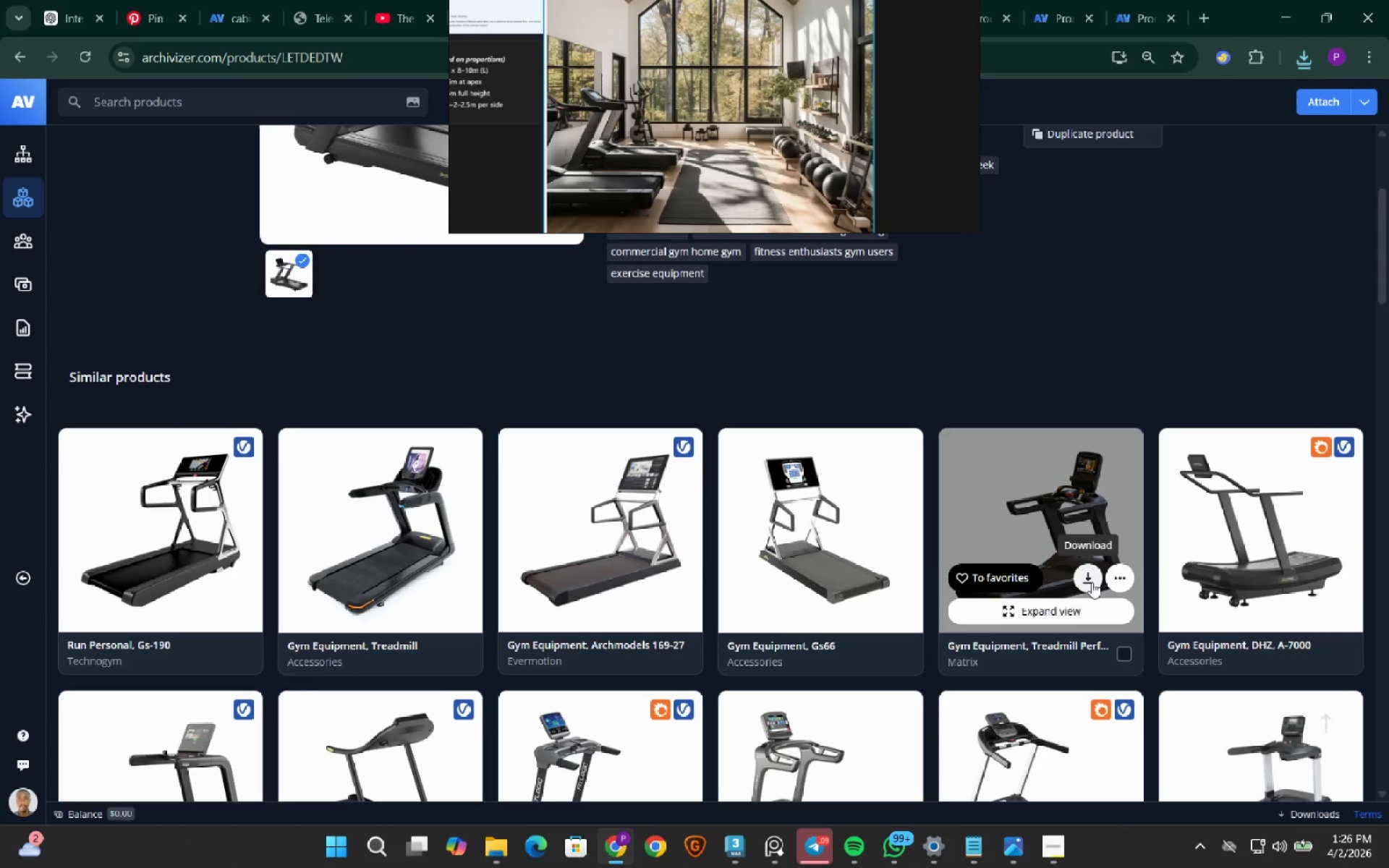 
left_click([1092, 582])
 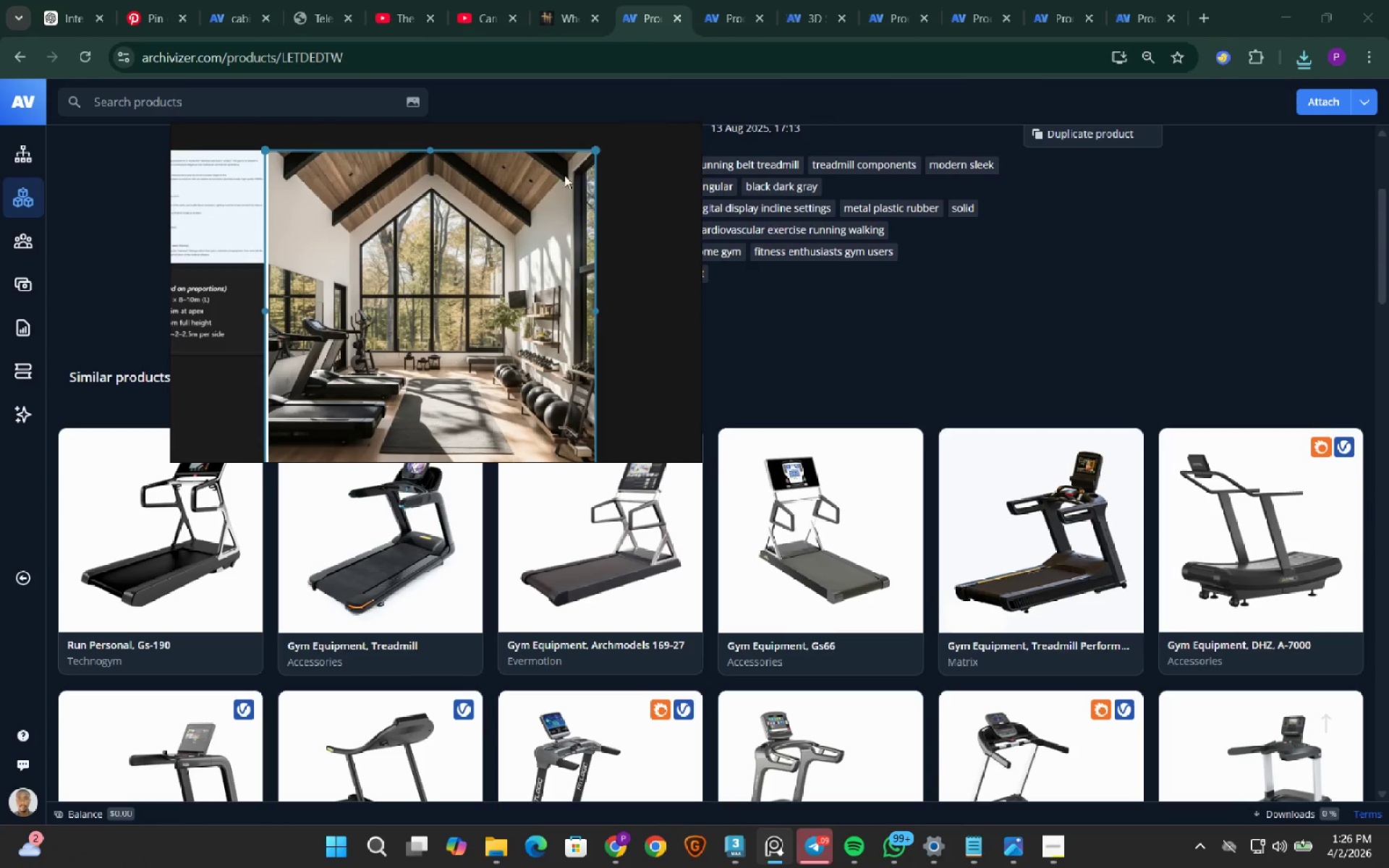 
left_click([710, 21])
 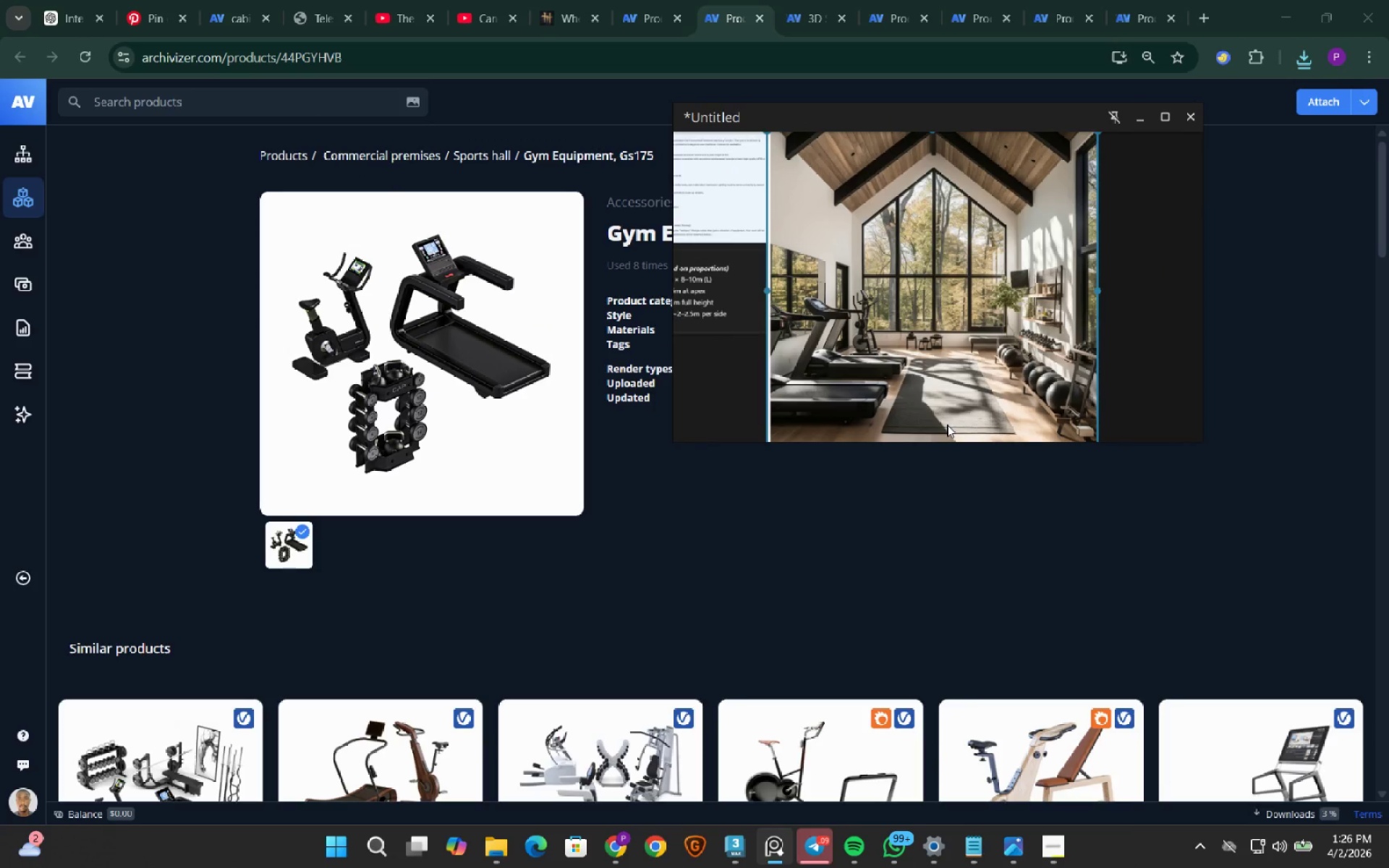 
scroll: coordinate [517, 553], scroll_direction: down, amount: 2.0
 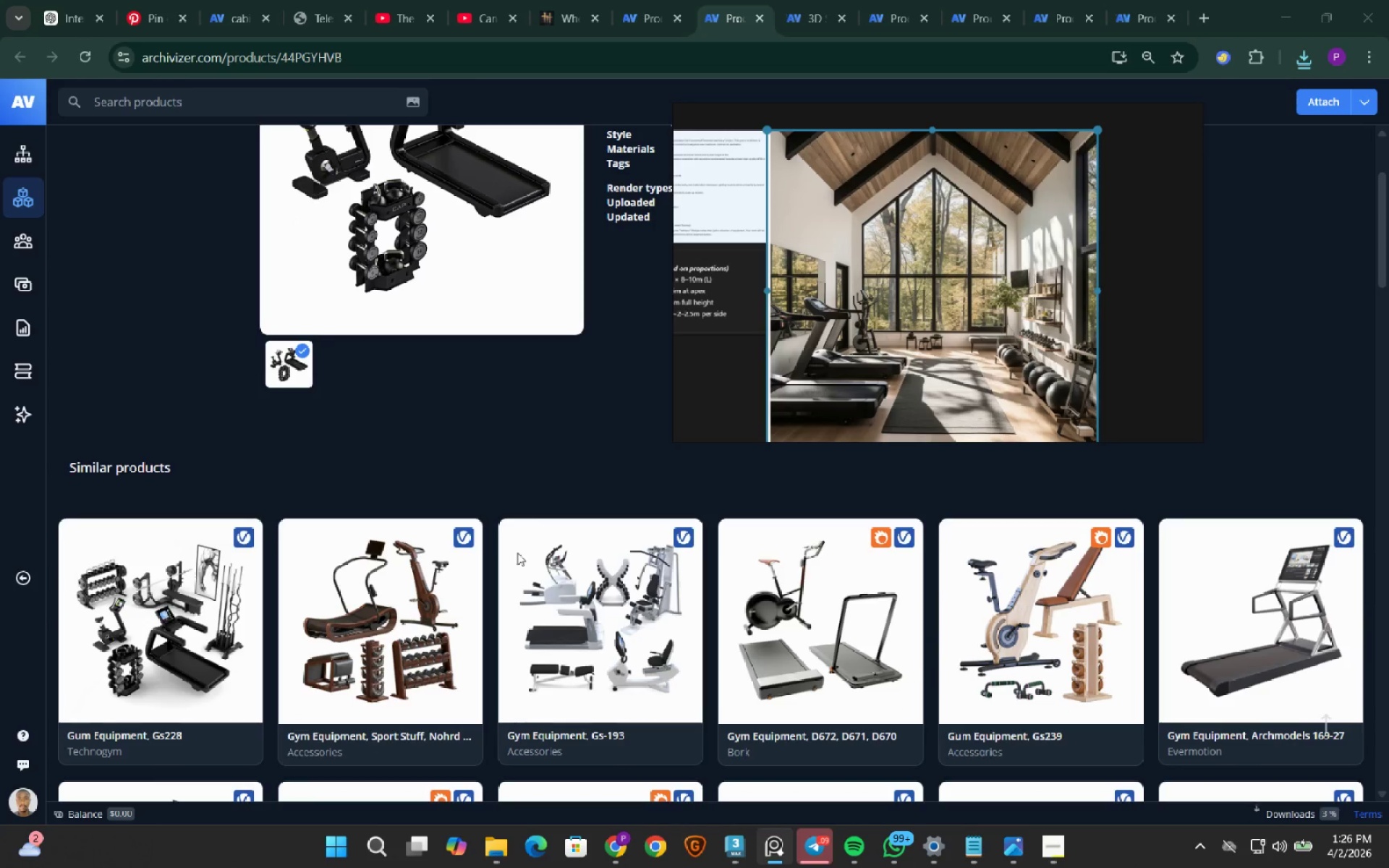 
left_click([206, 670])
 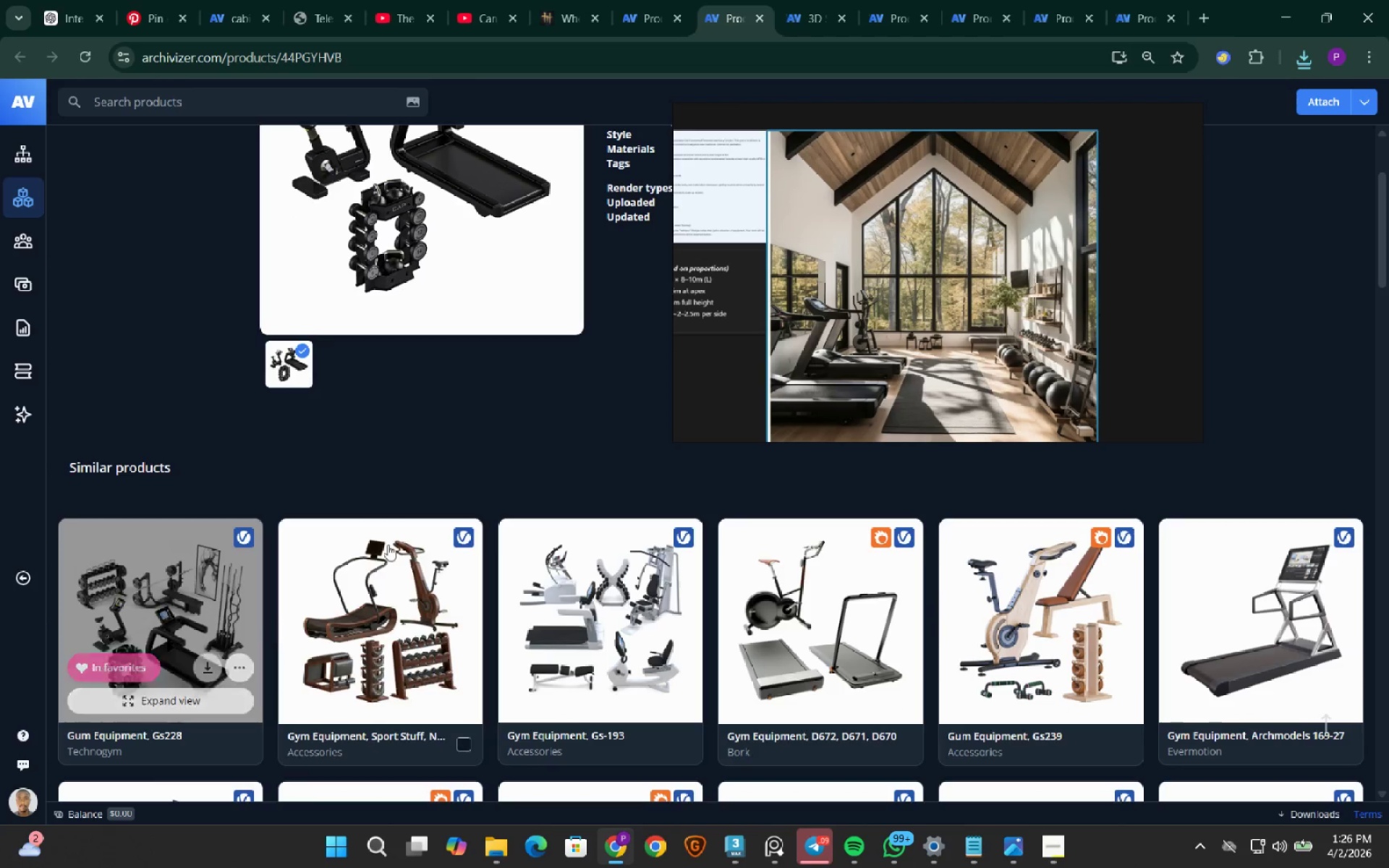 
scroll: coordinate [613, 514], scroll_direction: down, amount: 5.0
 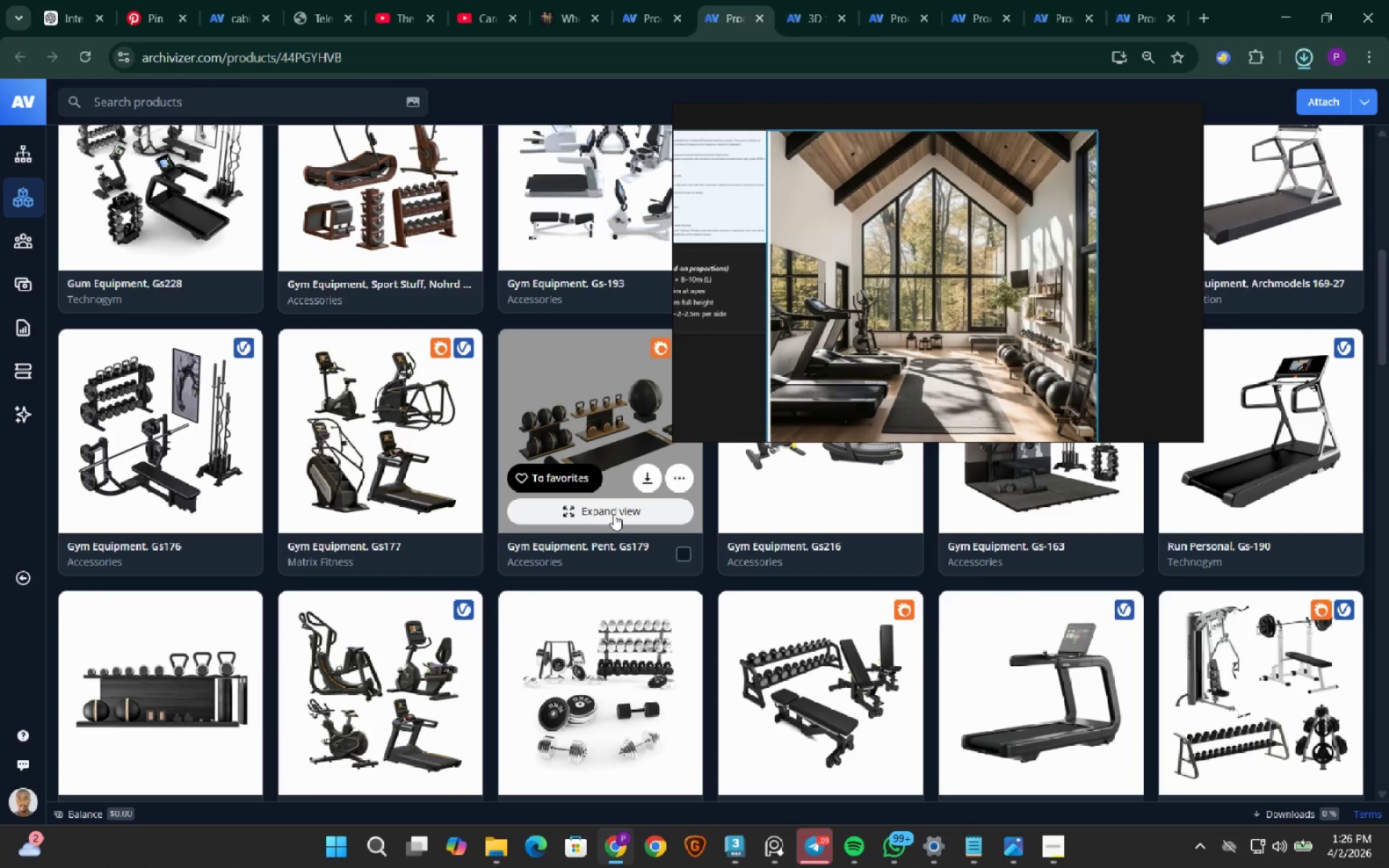 
mouse_move([671, 471])
 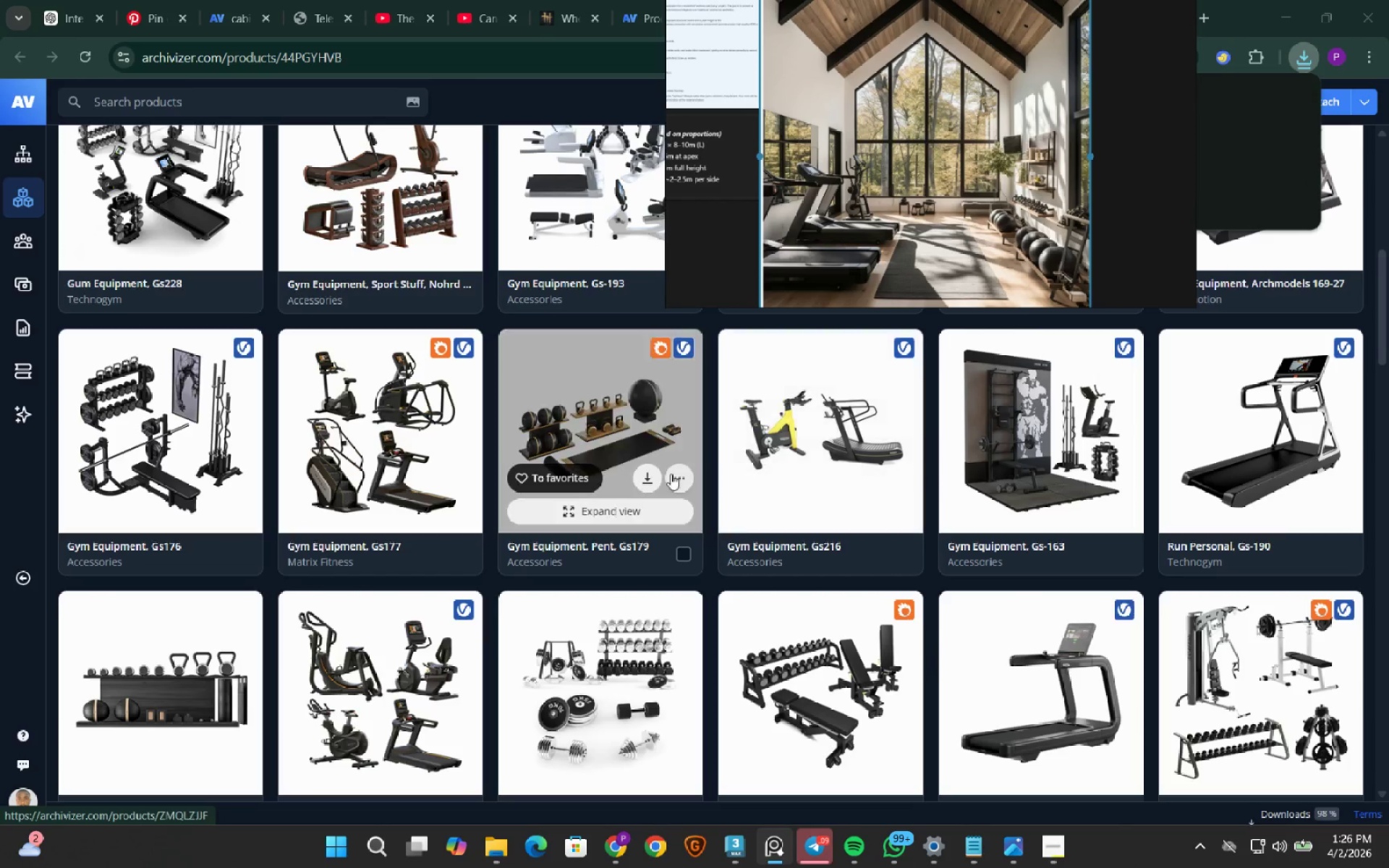 
left_click([651, 477])
 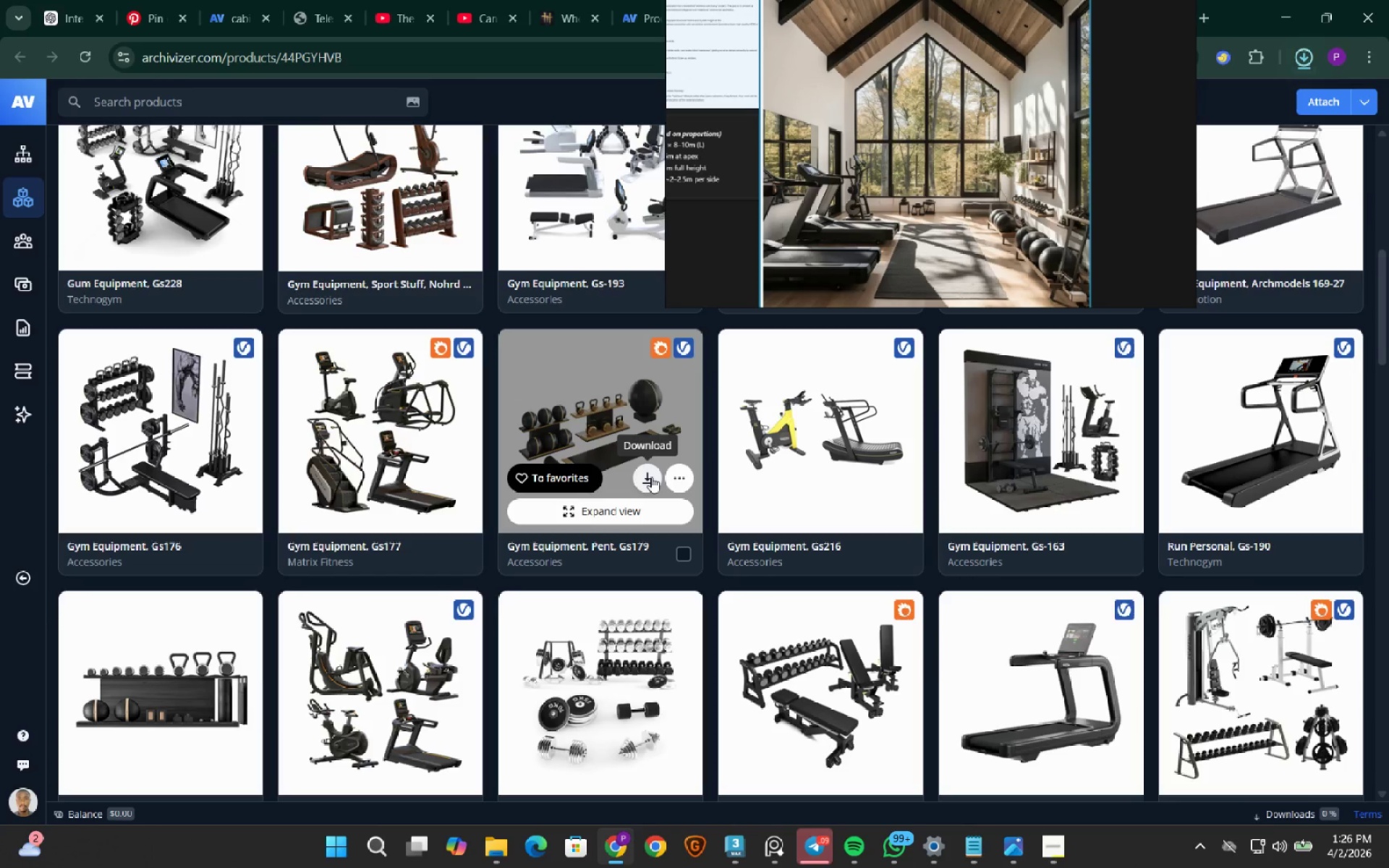 
wait(7.08)
 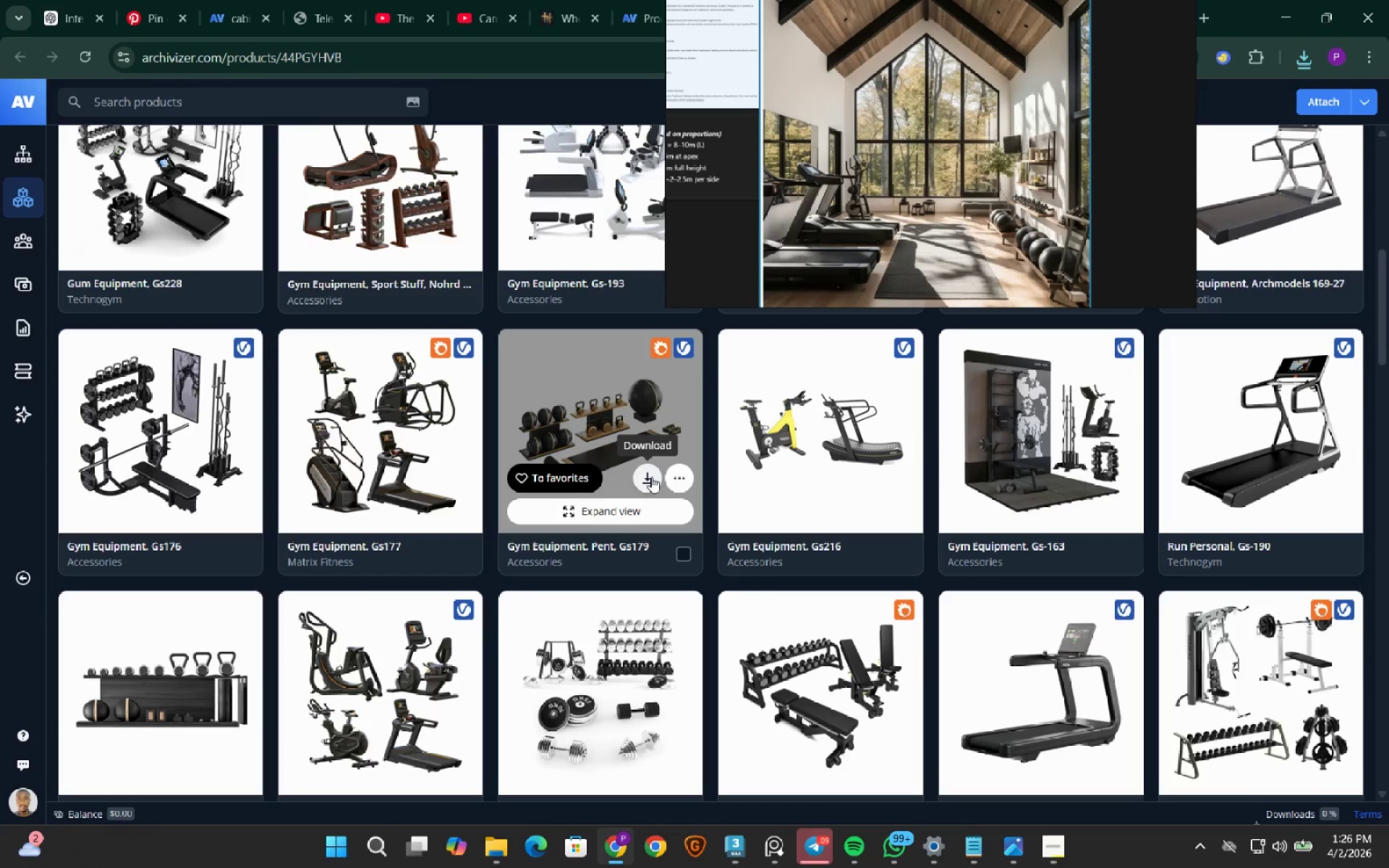 
scroll: coordinate [749, 579], scroll_direction: down, amount: 3.0
 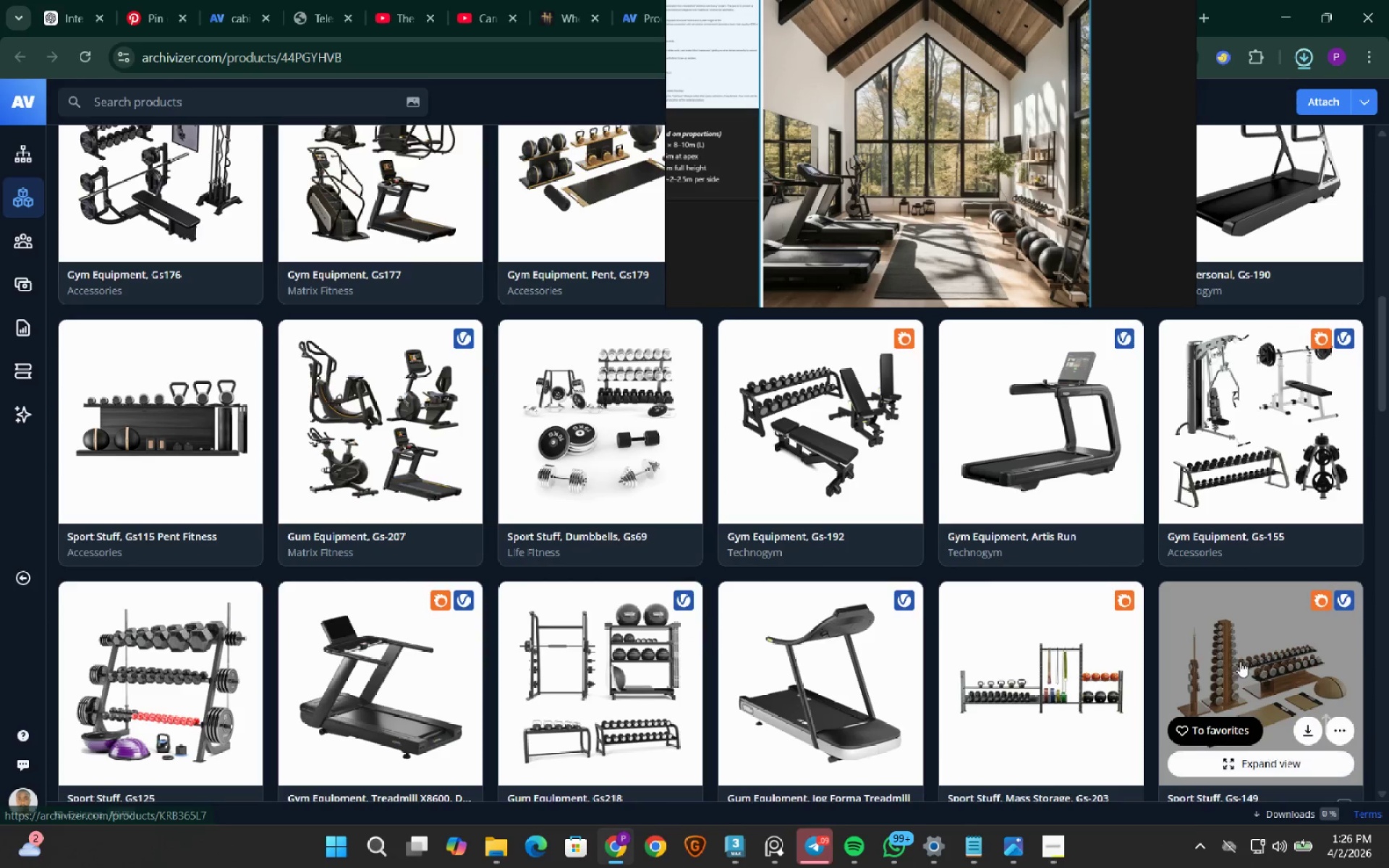 
left_click([1304, 469])
 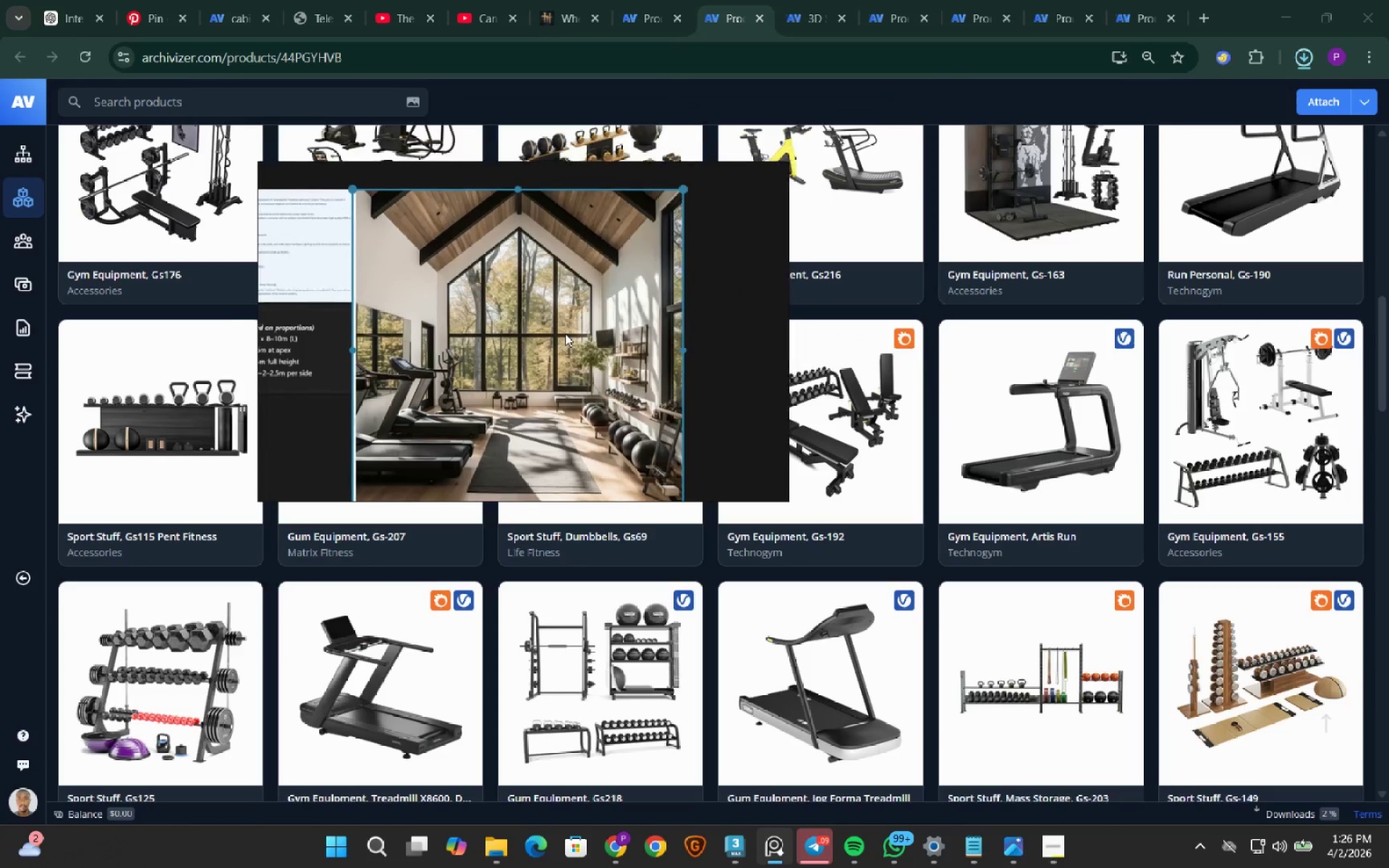 
wait(6.2)
 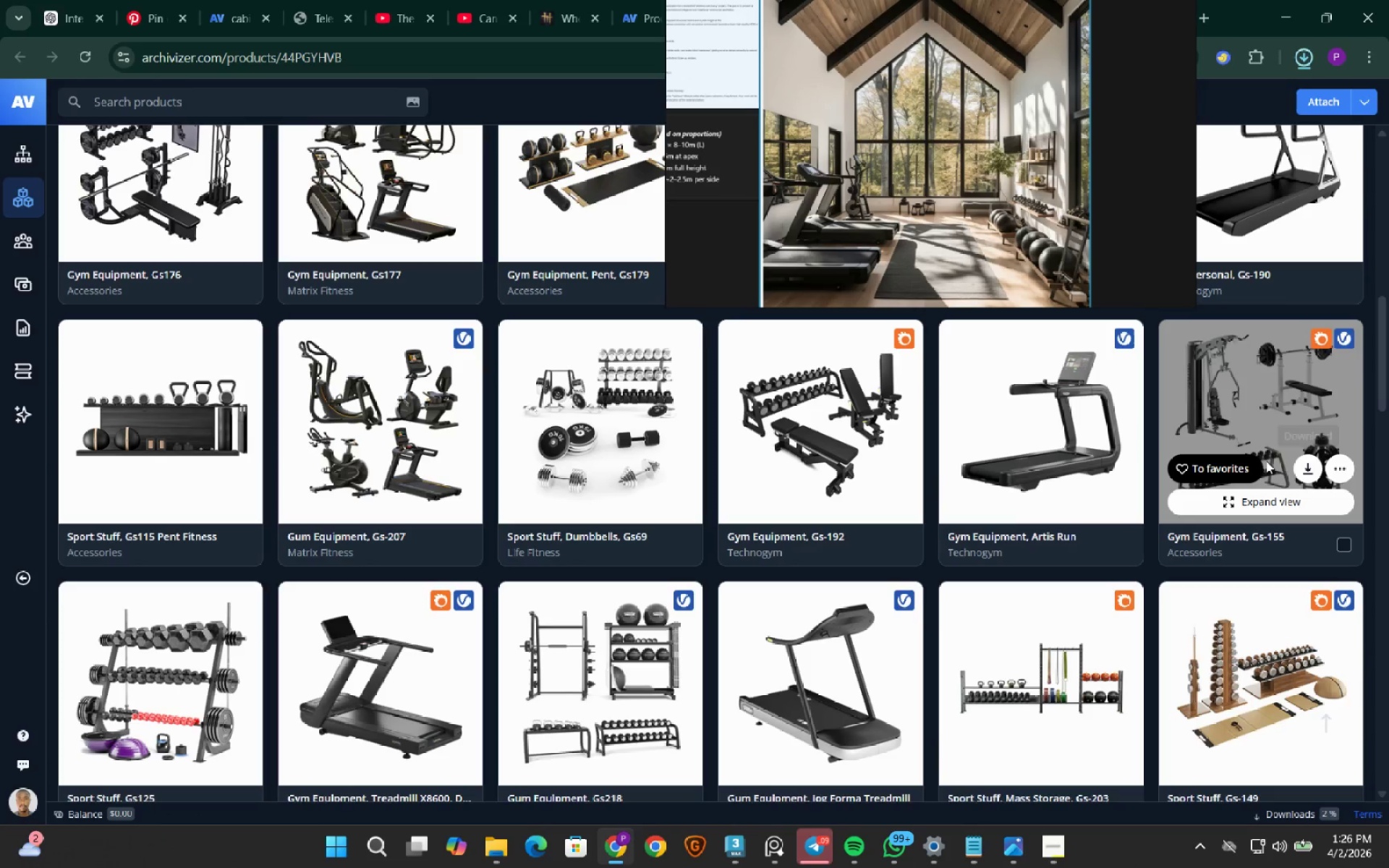 
scroll: coordinate [790, 378], scroll_direction: up, amount: 2.0
 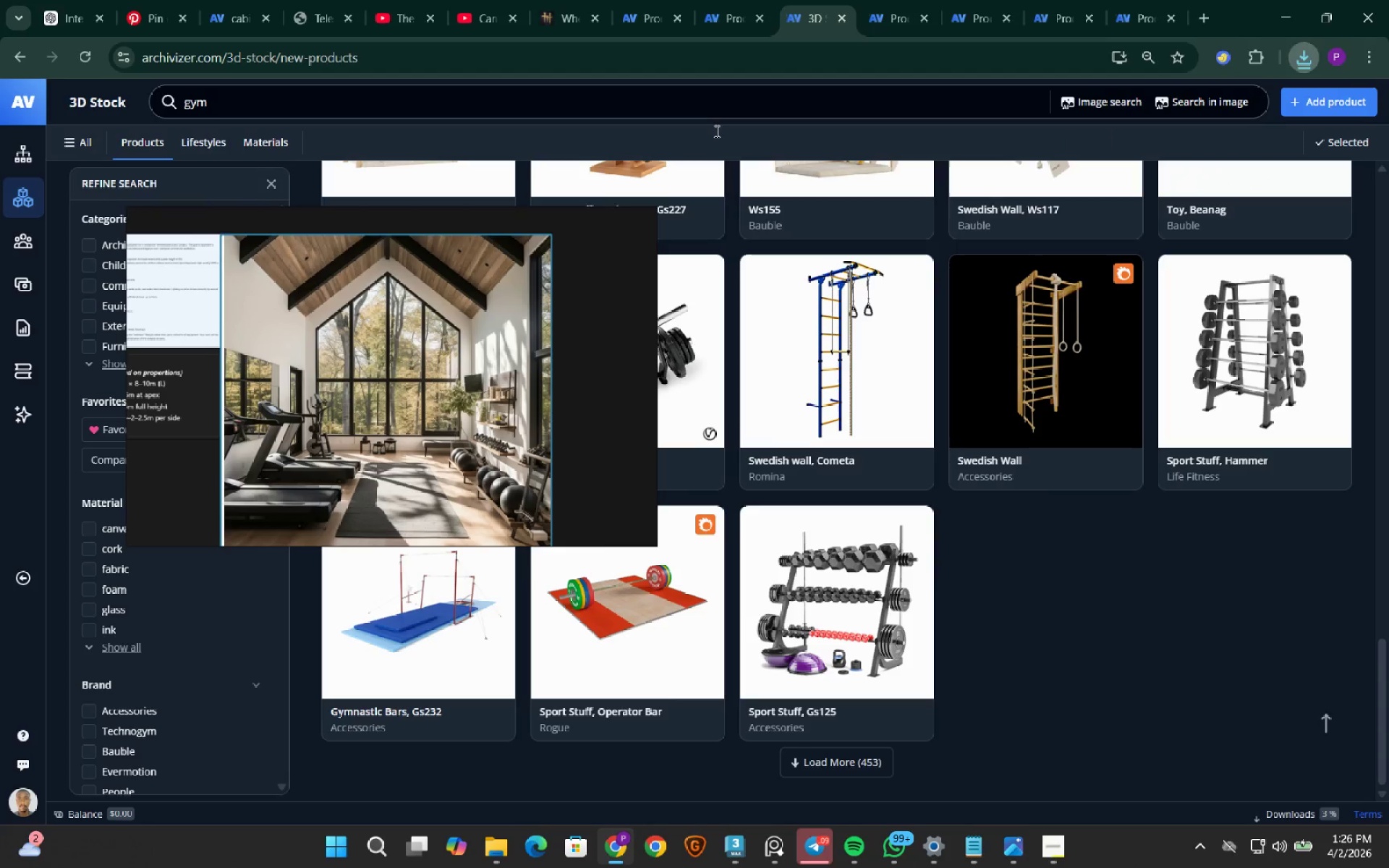 
left_click([889, 17])
 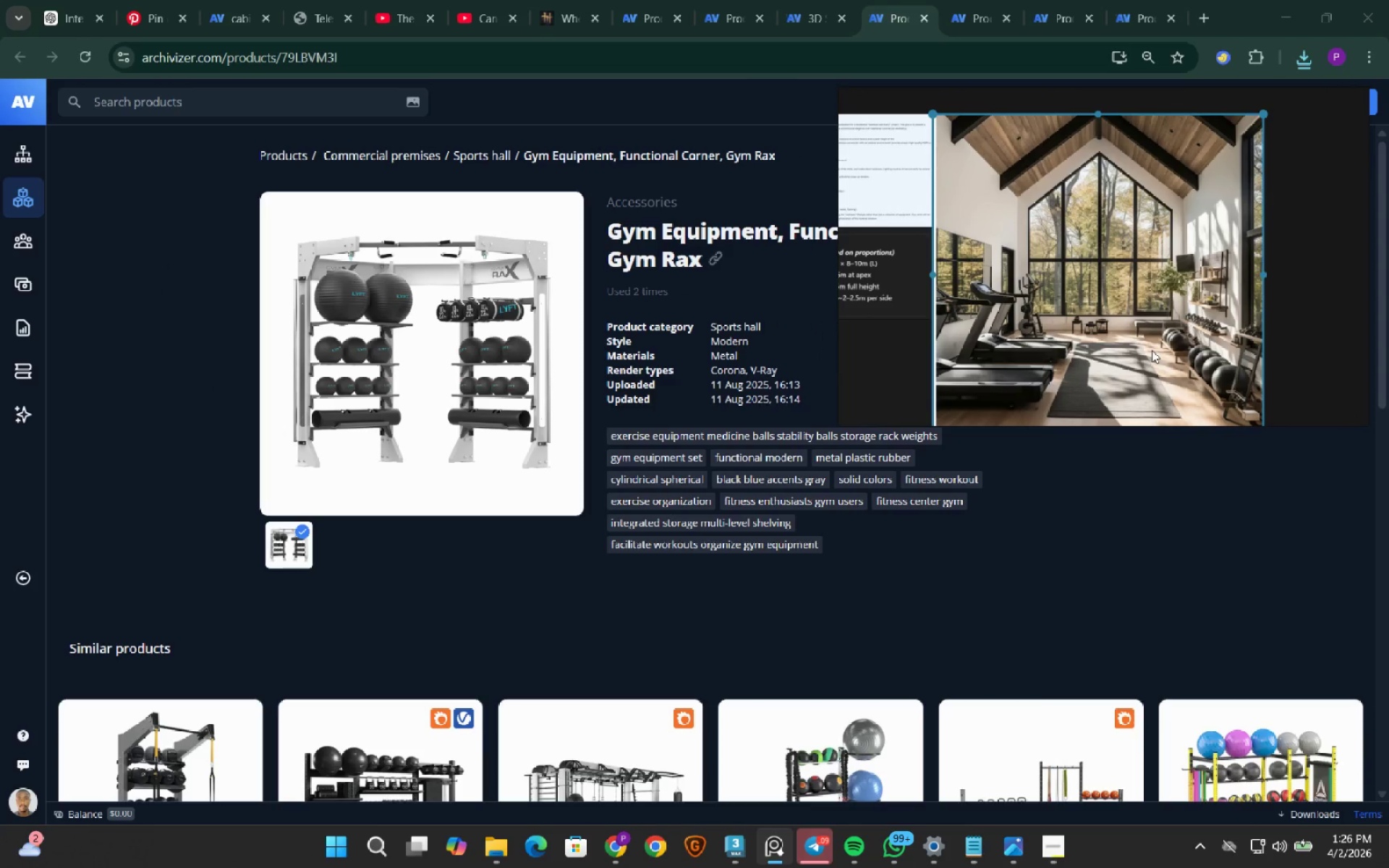 
wait(5.49)
 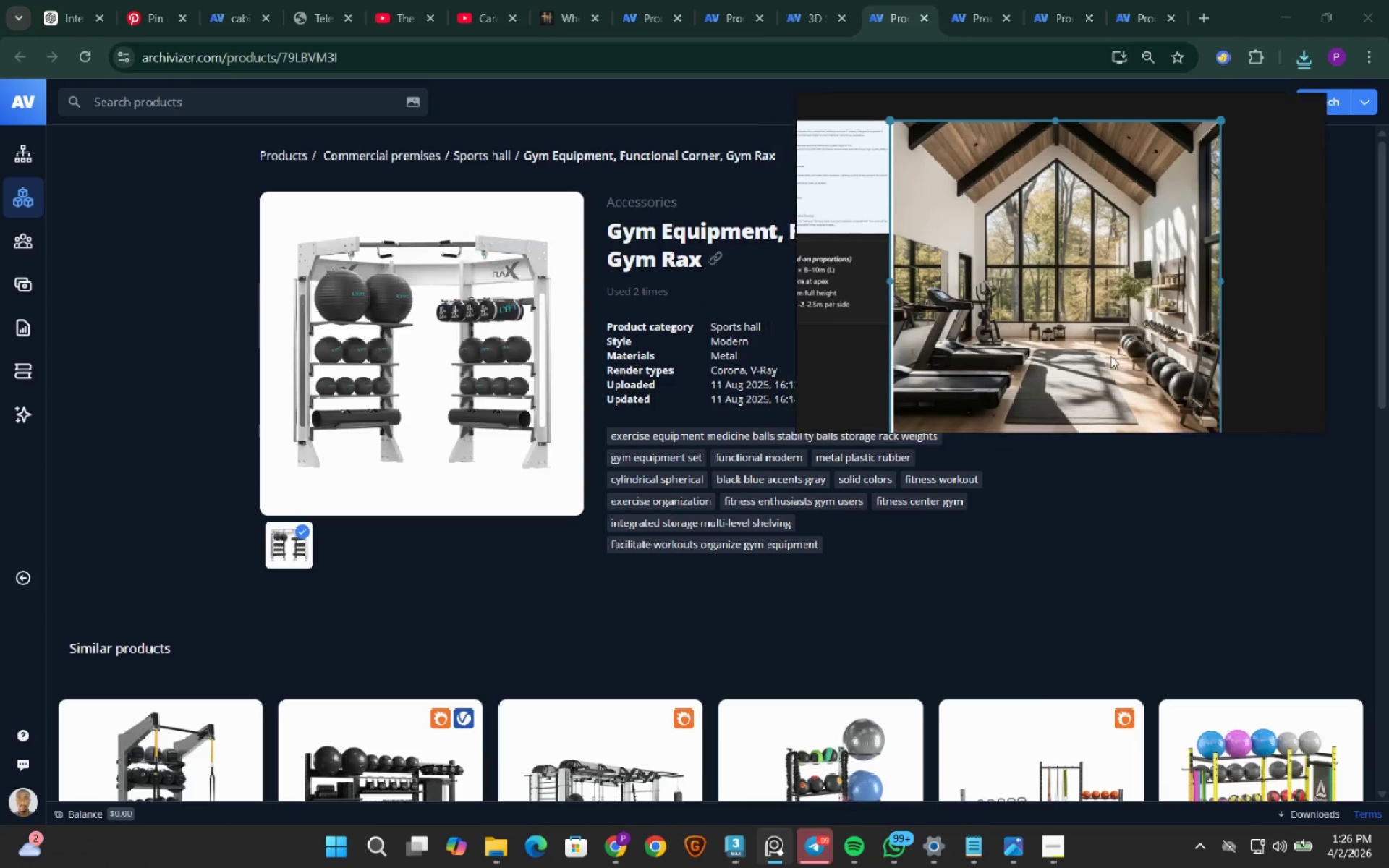 
scroll: coordinate [566, 594], scroll_direction: down, amount: 2.0
 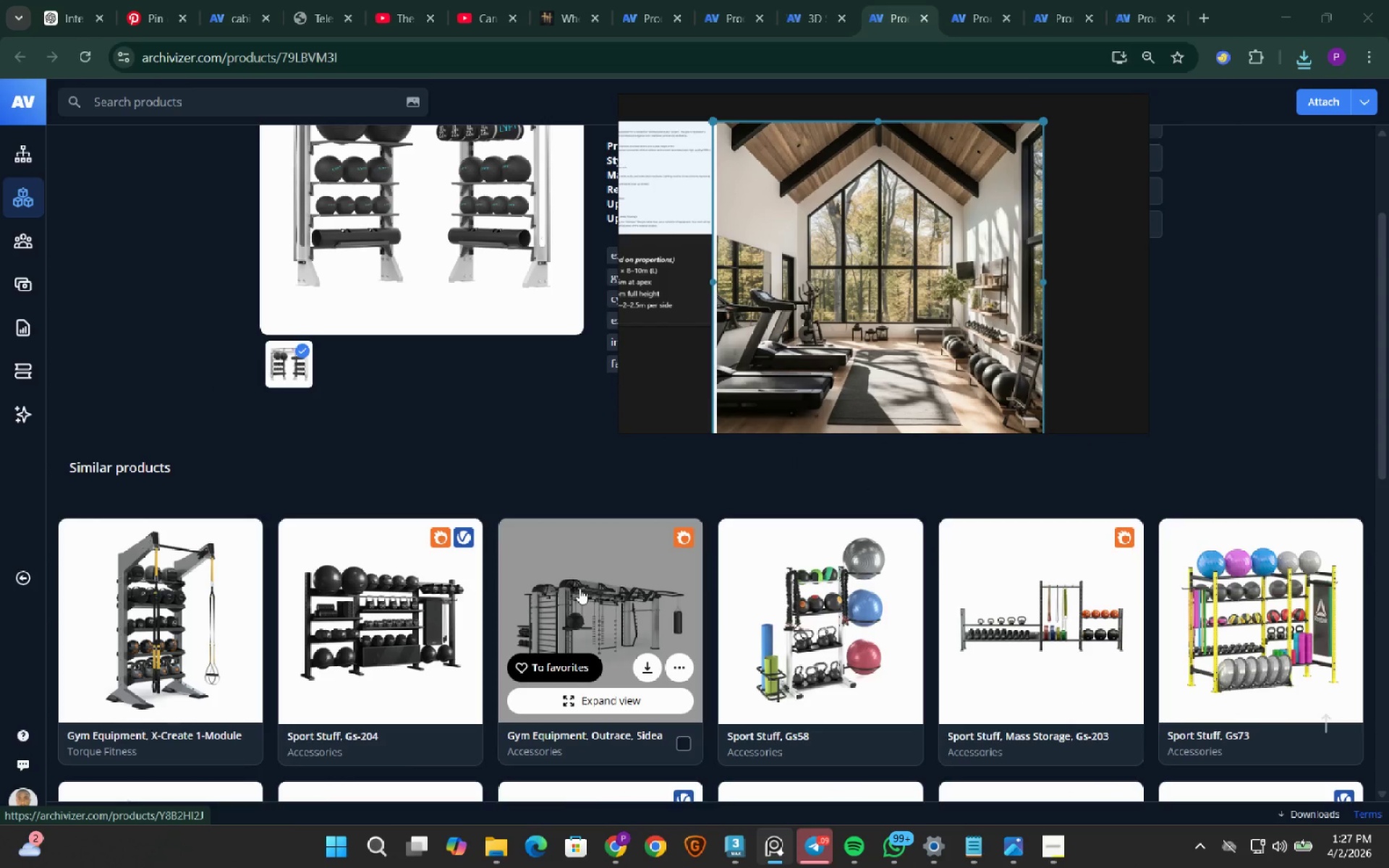 
wait(6.98)
 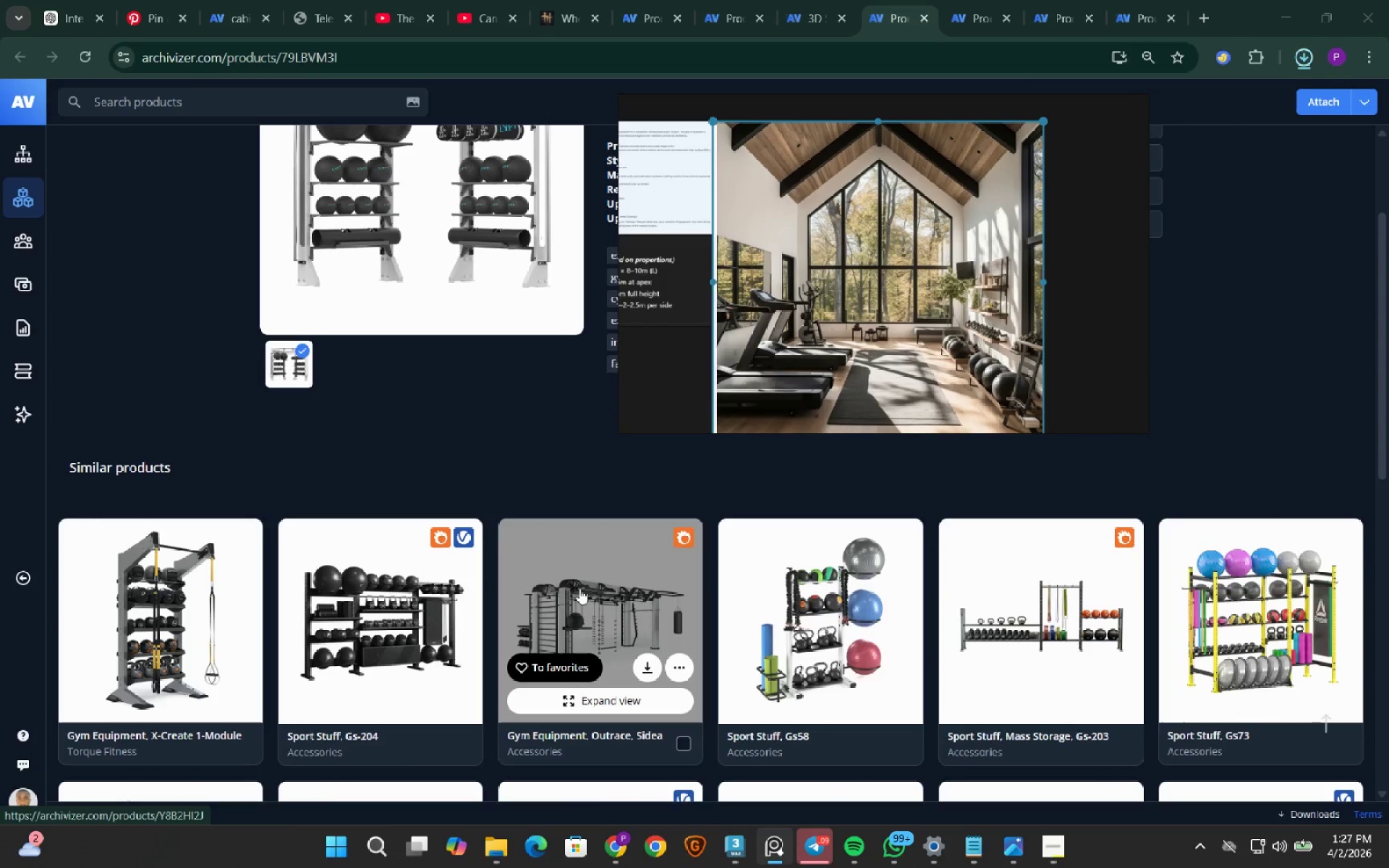 
scroll: coordinate [512, 521], scroll_direction: down, amount: 7.0
 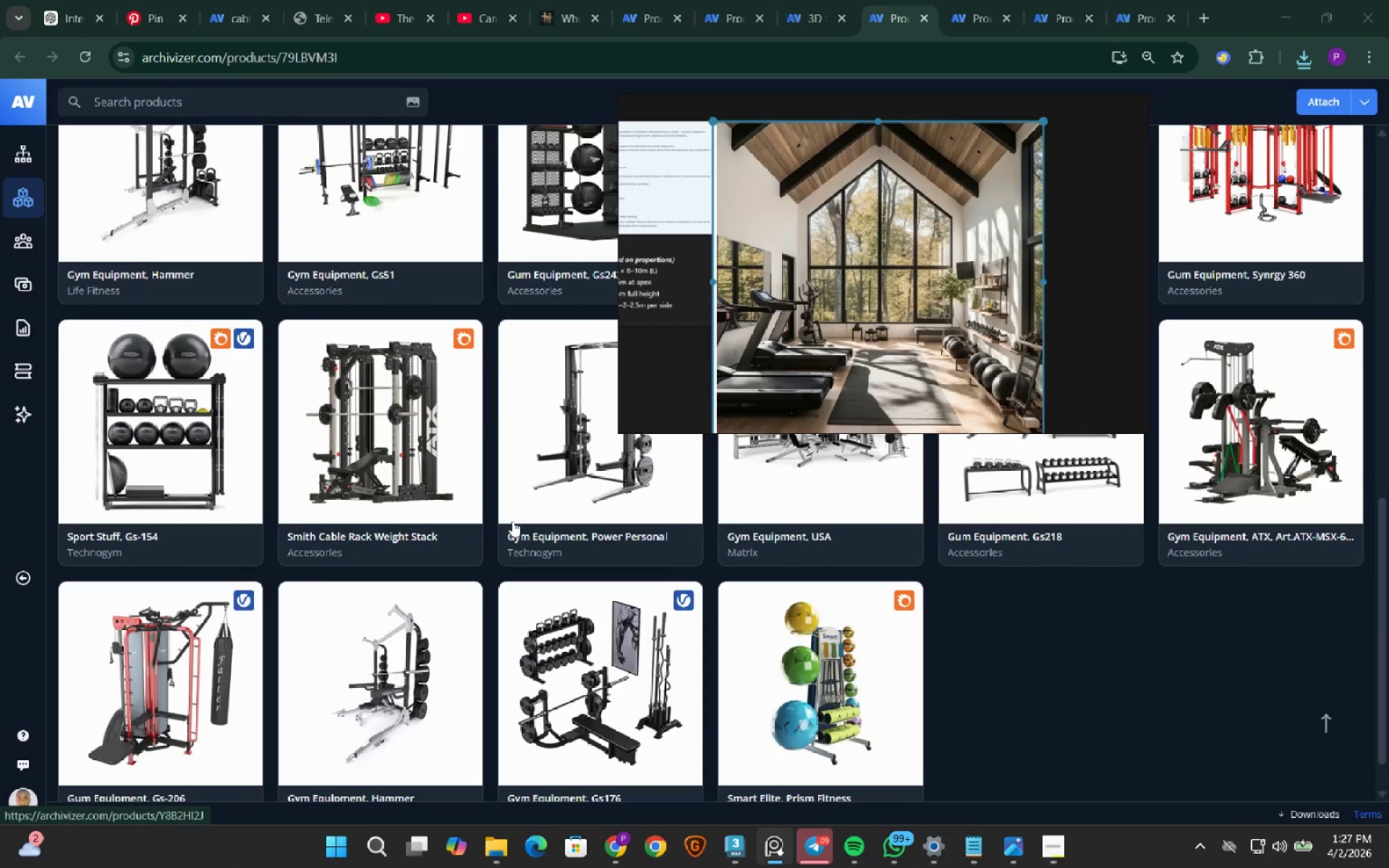 
scroll: coordinate [797, 598], scroll_direction: up, amount: 1.0
 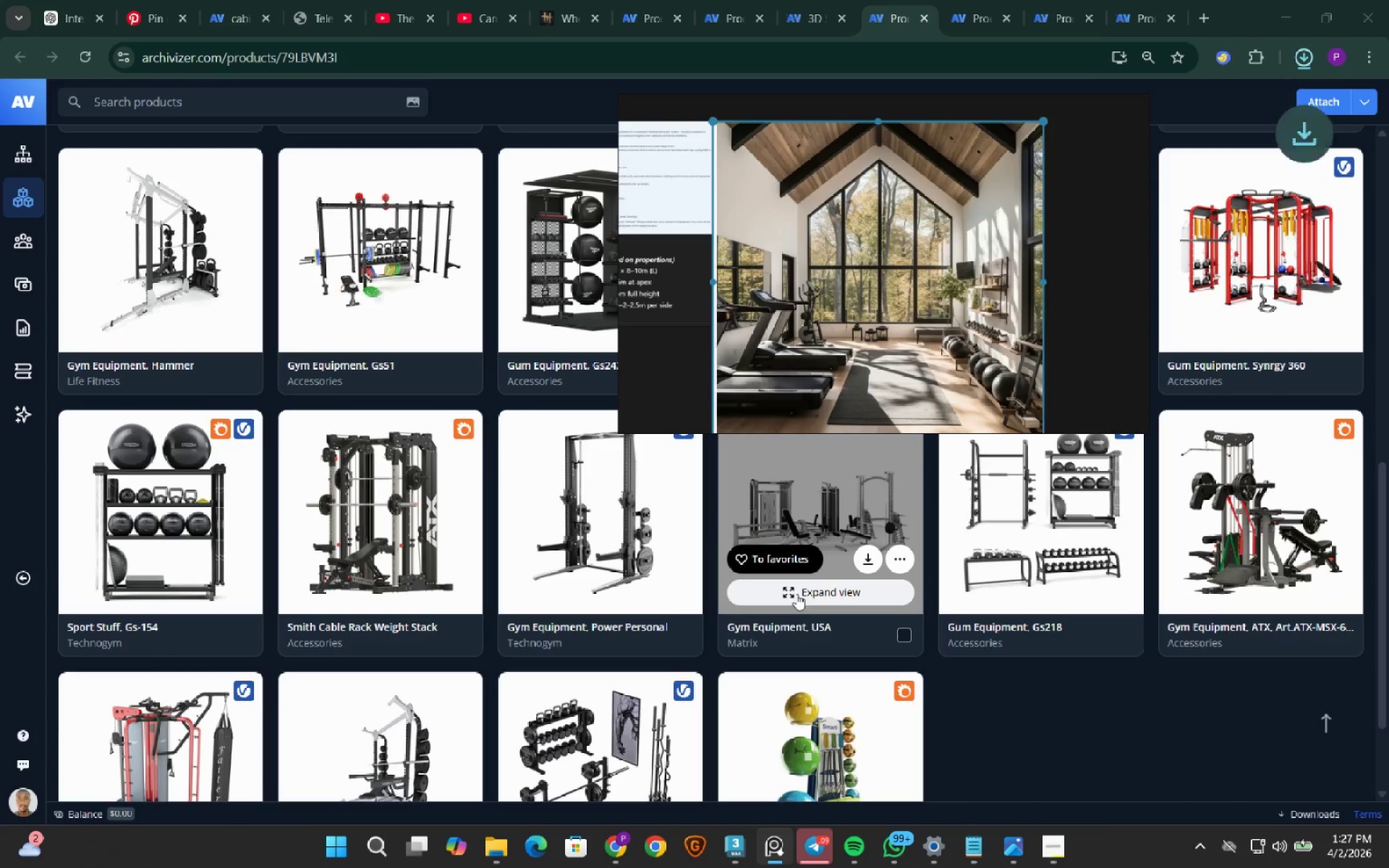 
scroll: coordinate [797, 594], scroll_direction: down, amount: 1.0
 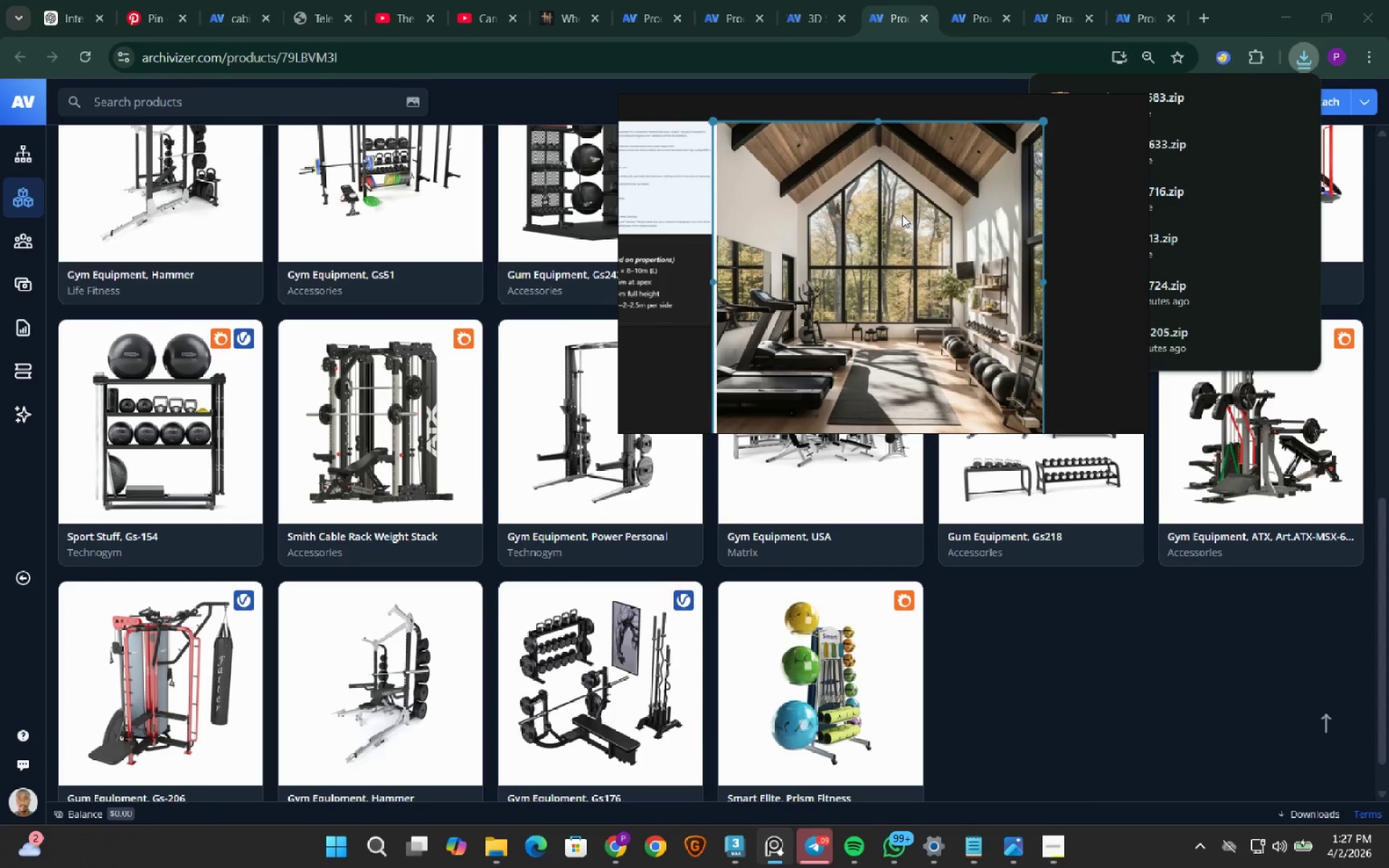 
wait(5.57)
 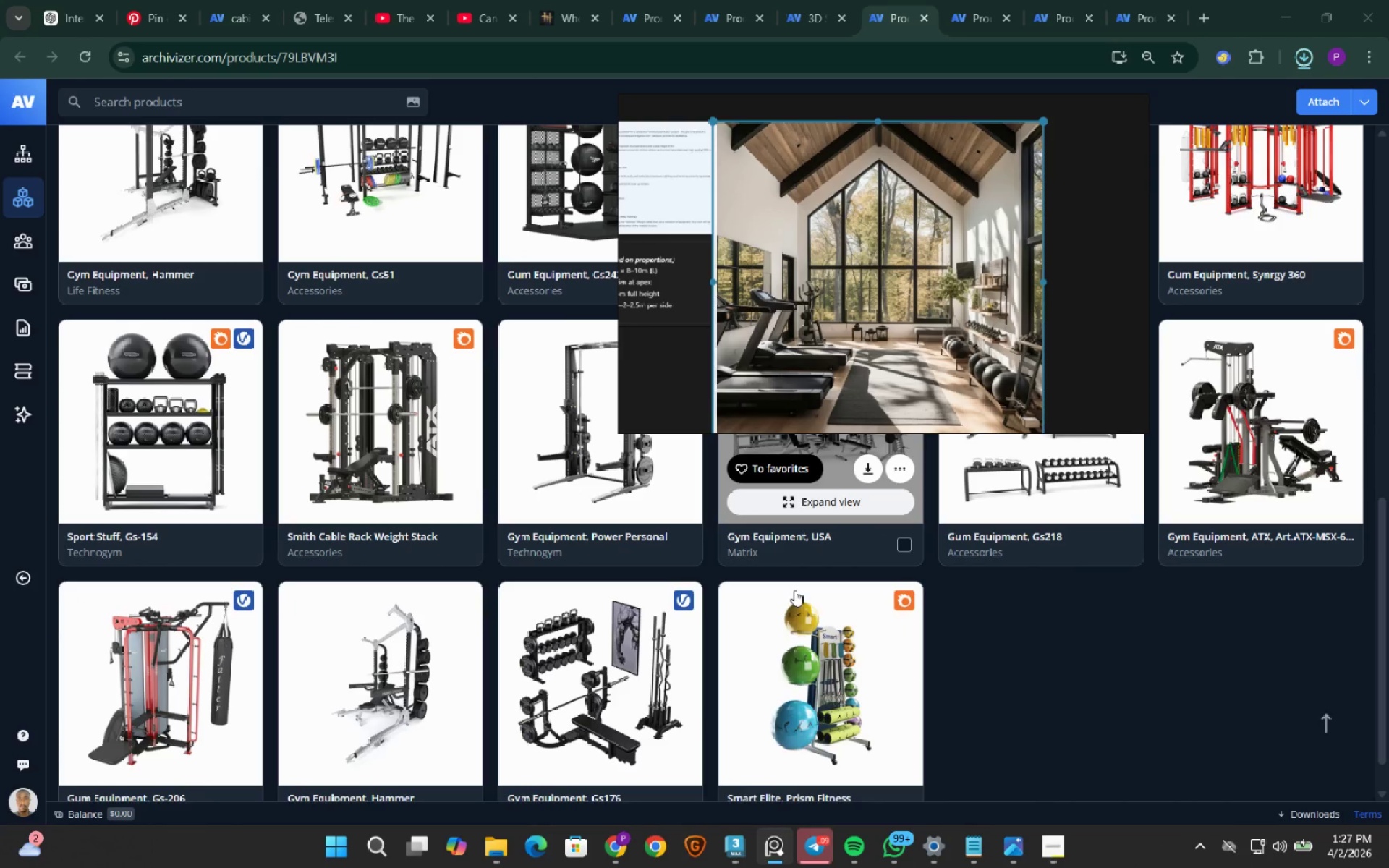 
scroll: coordinate [877, 336], scroll_direction: up, amount: 3.0
 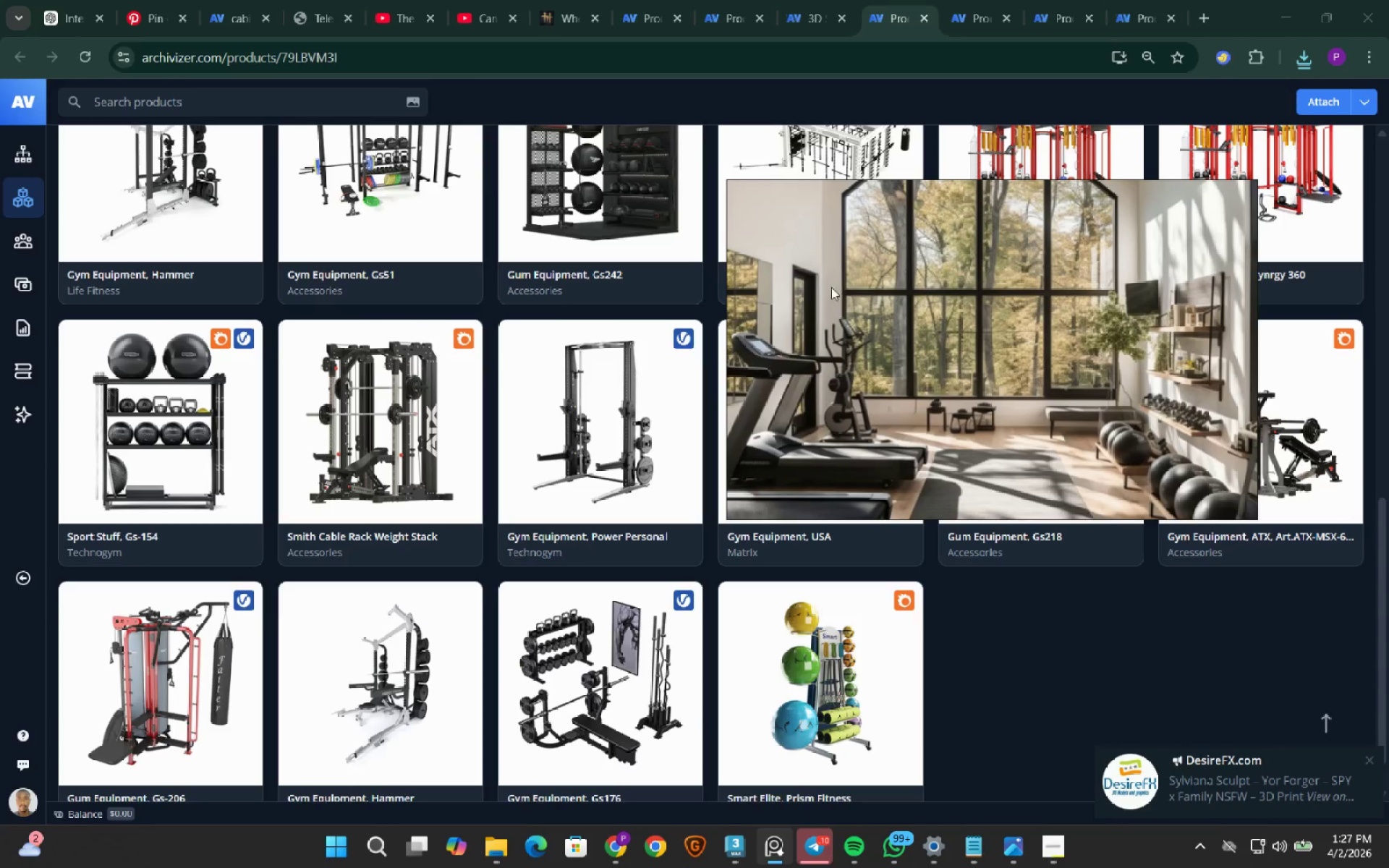 
left_click([238, 94])
 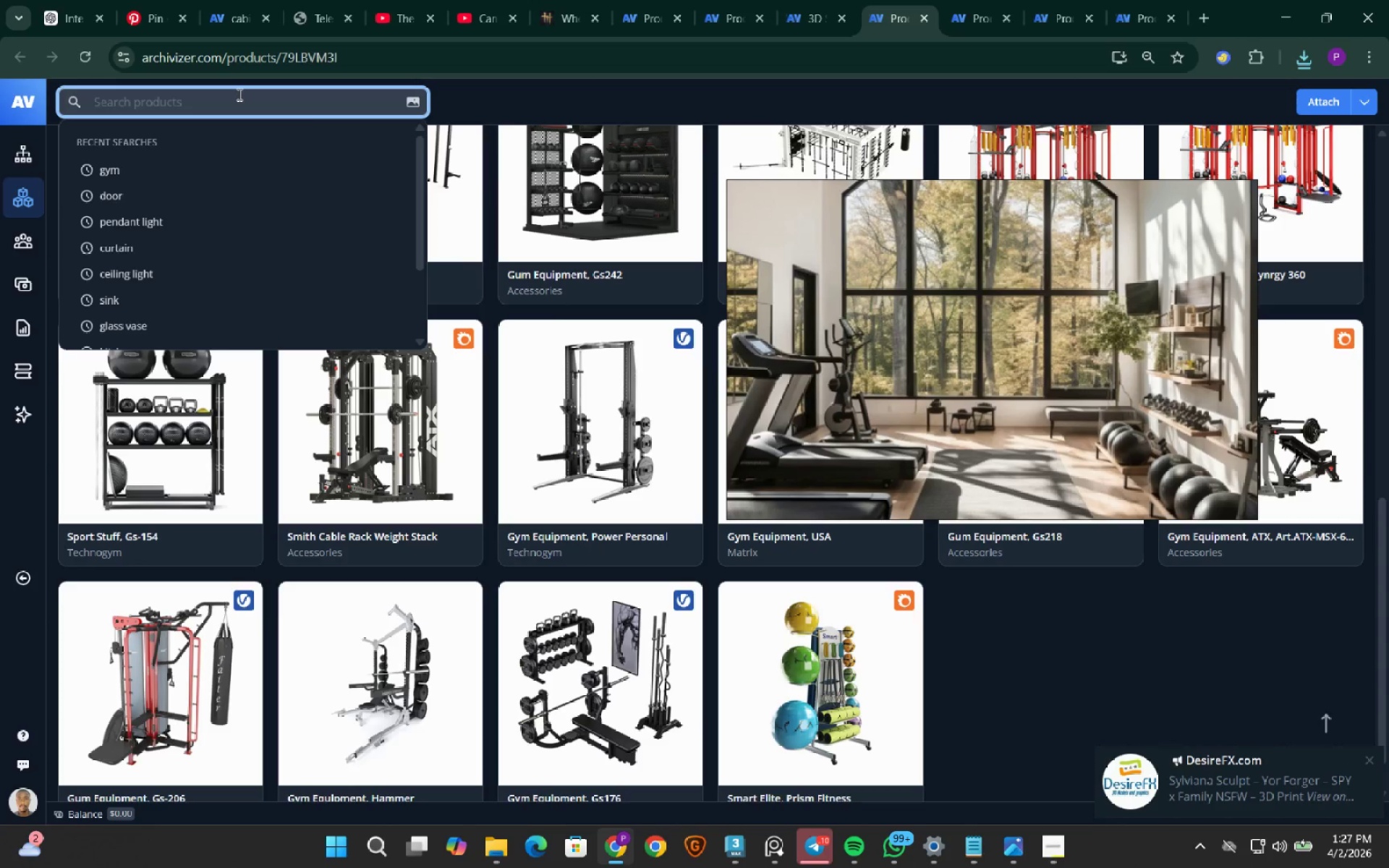 
type(br)
key(Backspace)
type(engym bench)
 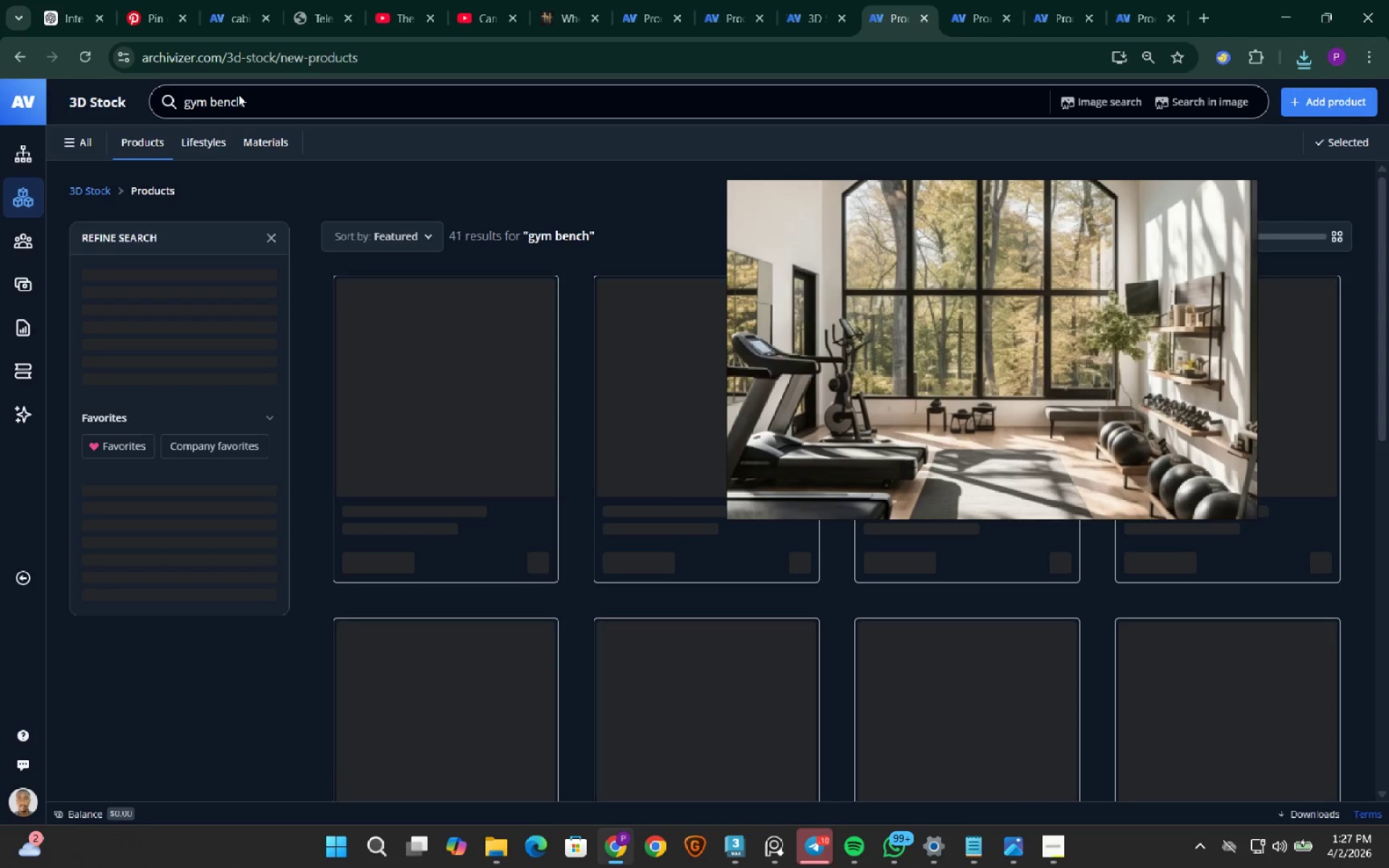 
key(Enter)
 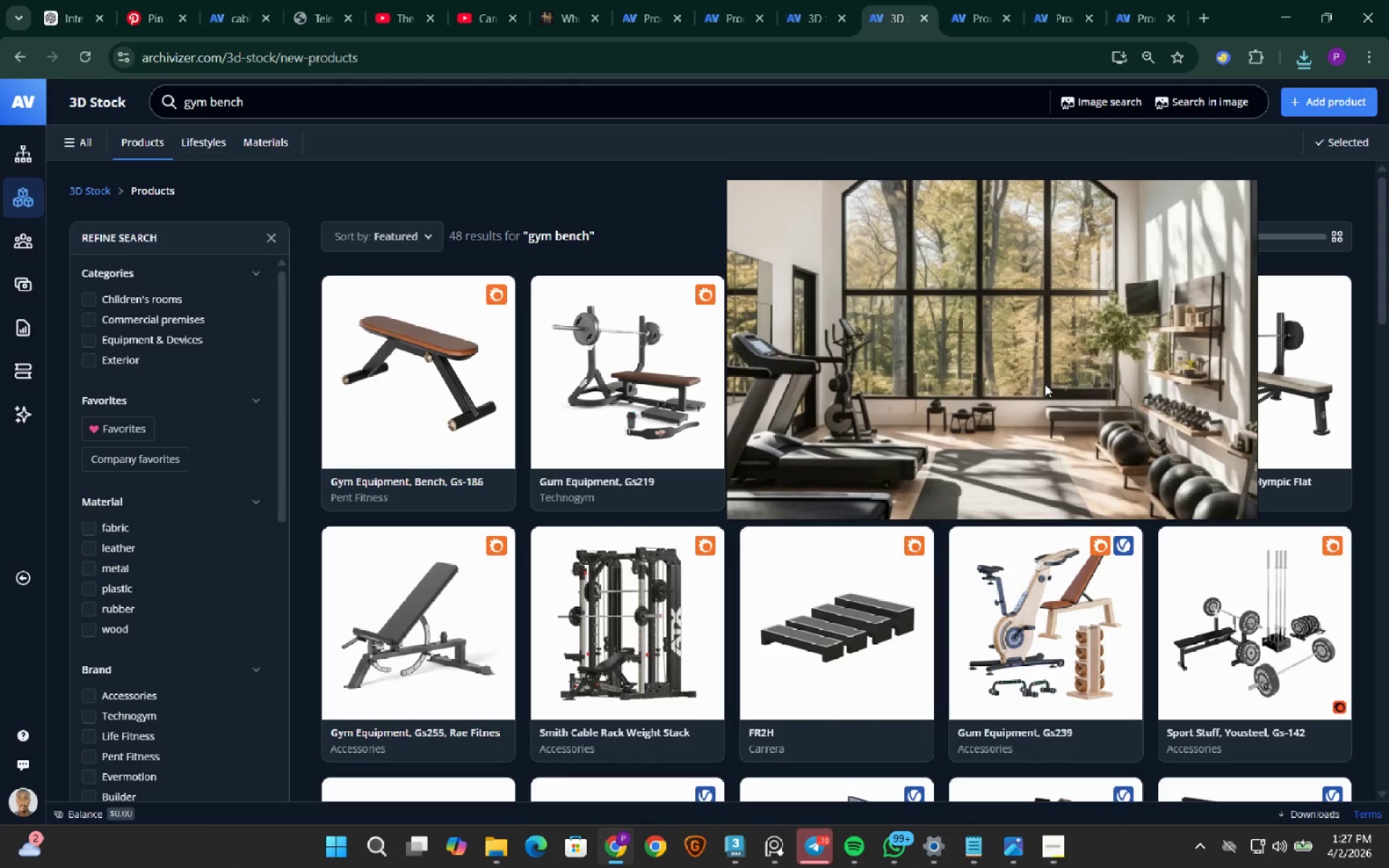 
wait(9.24)
 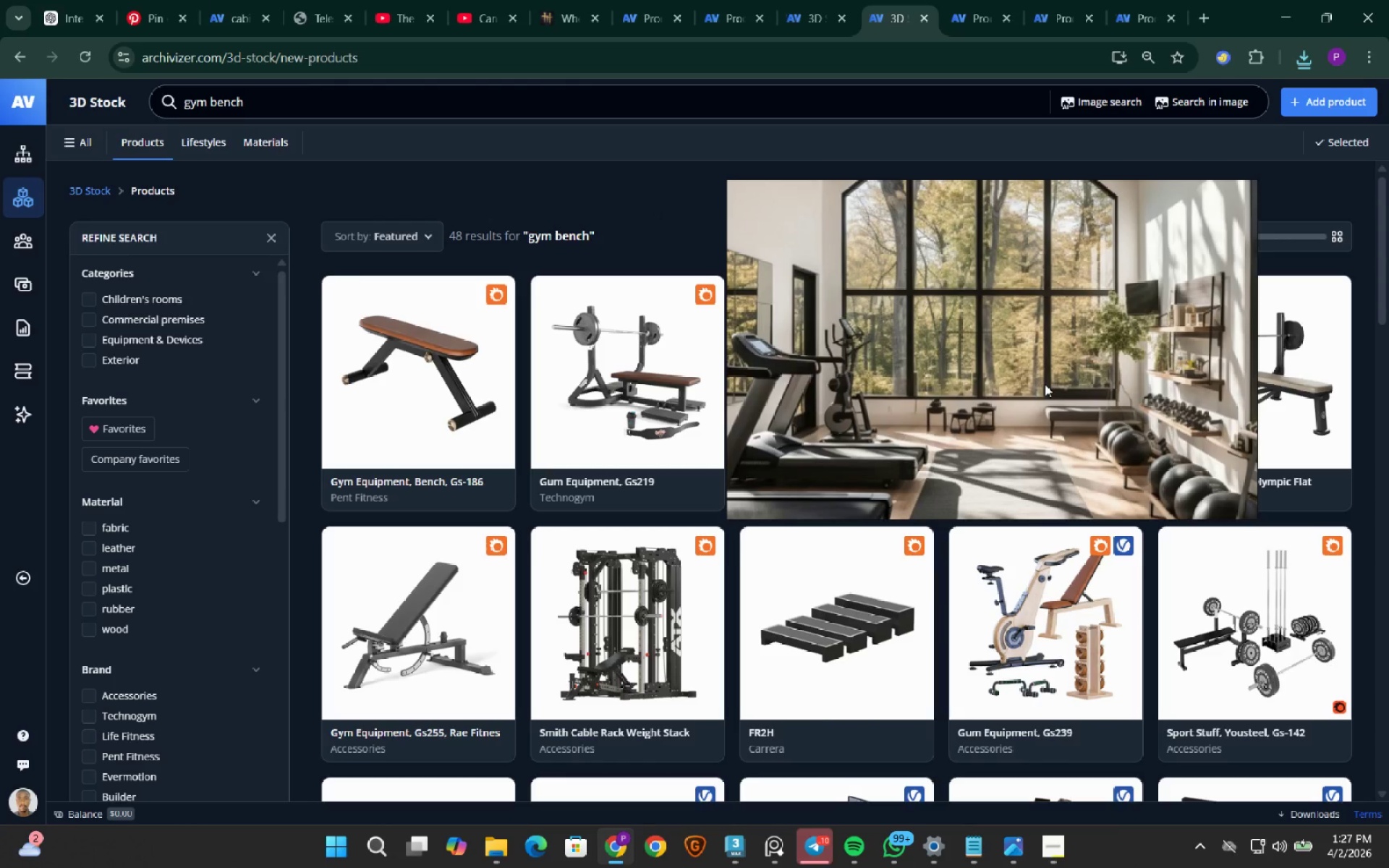 
mouse_move([694, 564])
 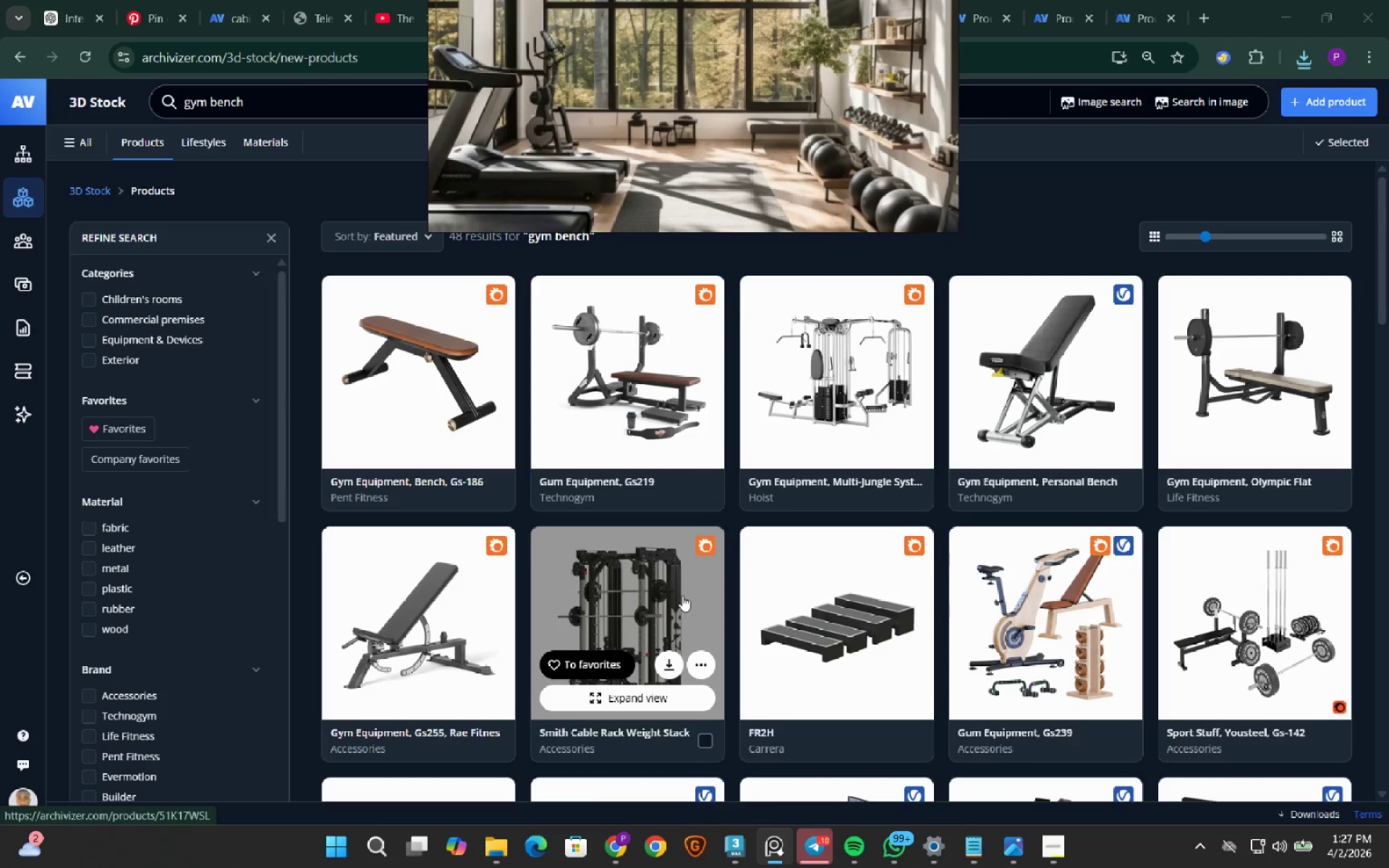 
scroll: coordinate [682, 595], scroll_direction: down, amount: 10.0
 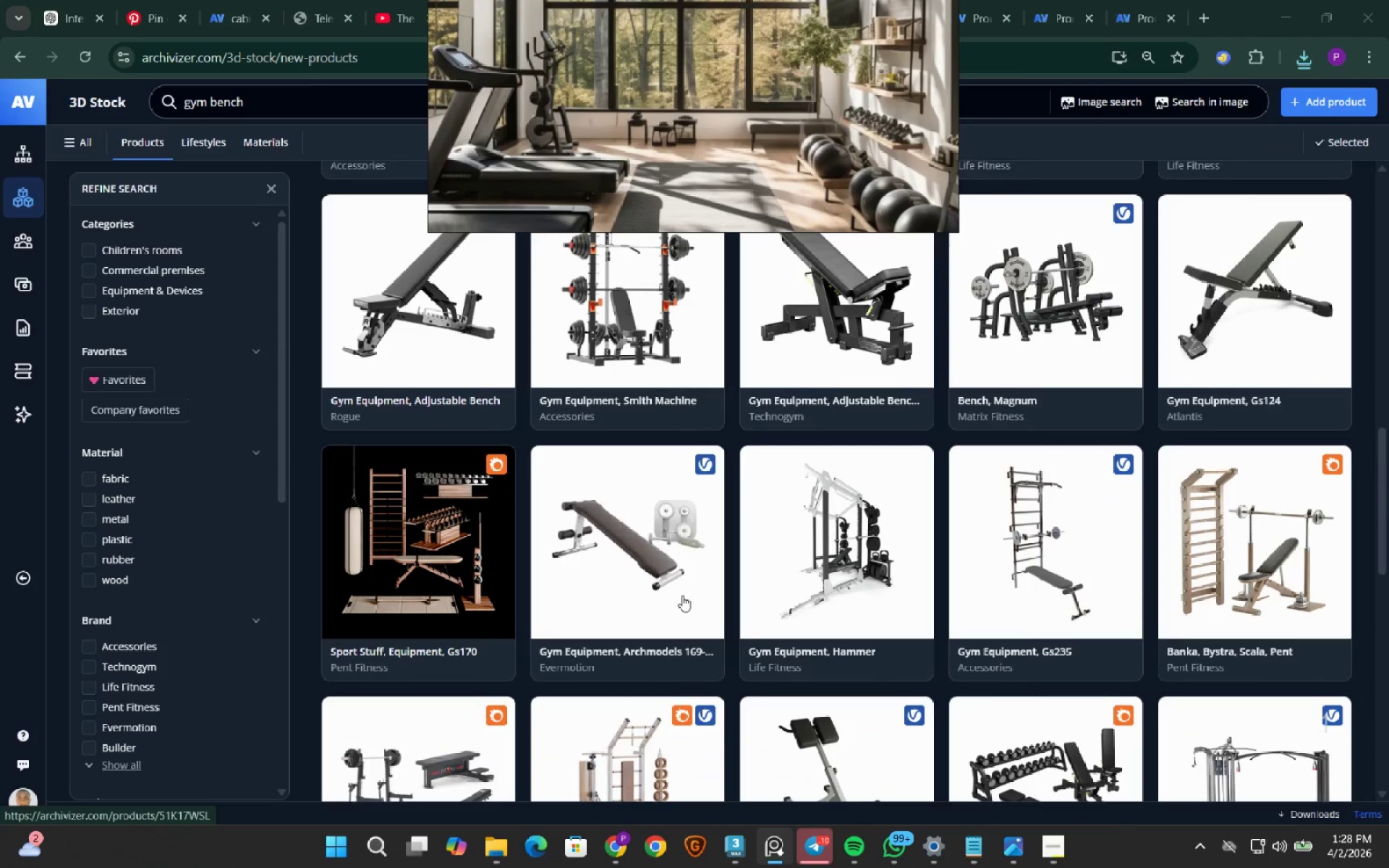 
scroll: coordinate [682, 595], scroll_direction: up, amount: 4.0
 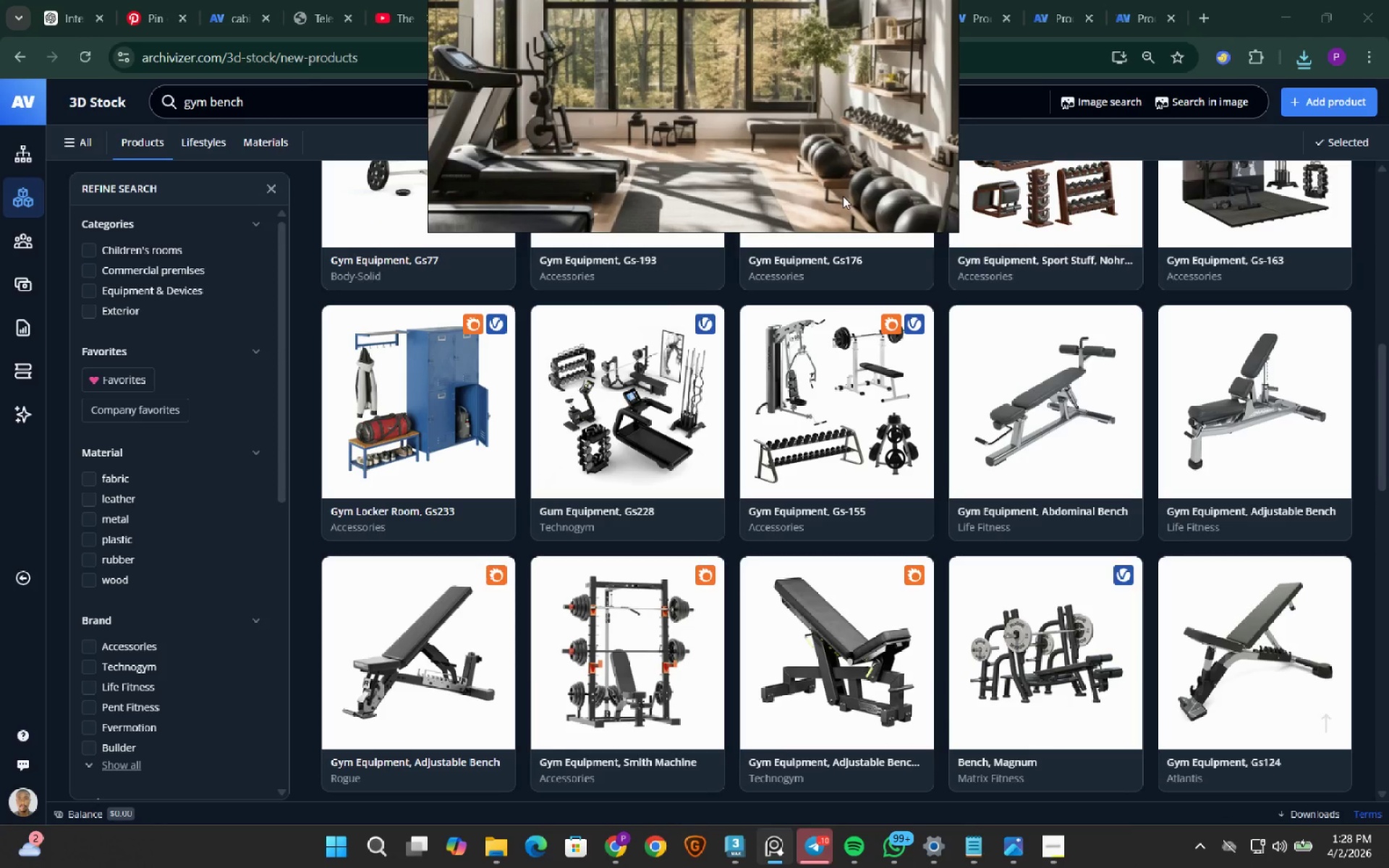 
wait(12.05)
 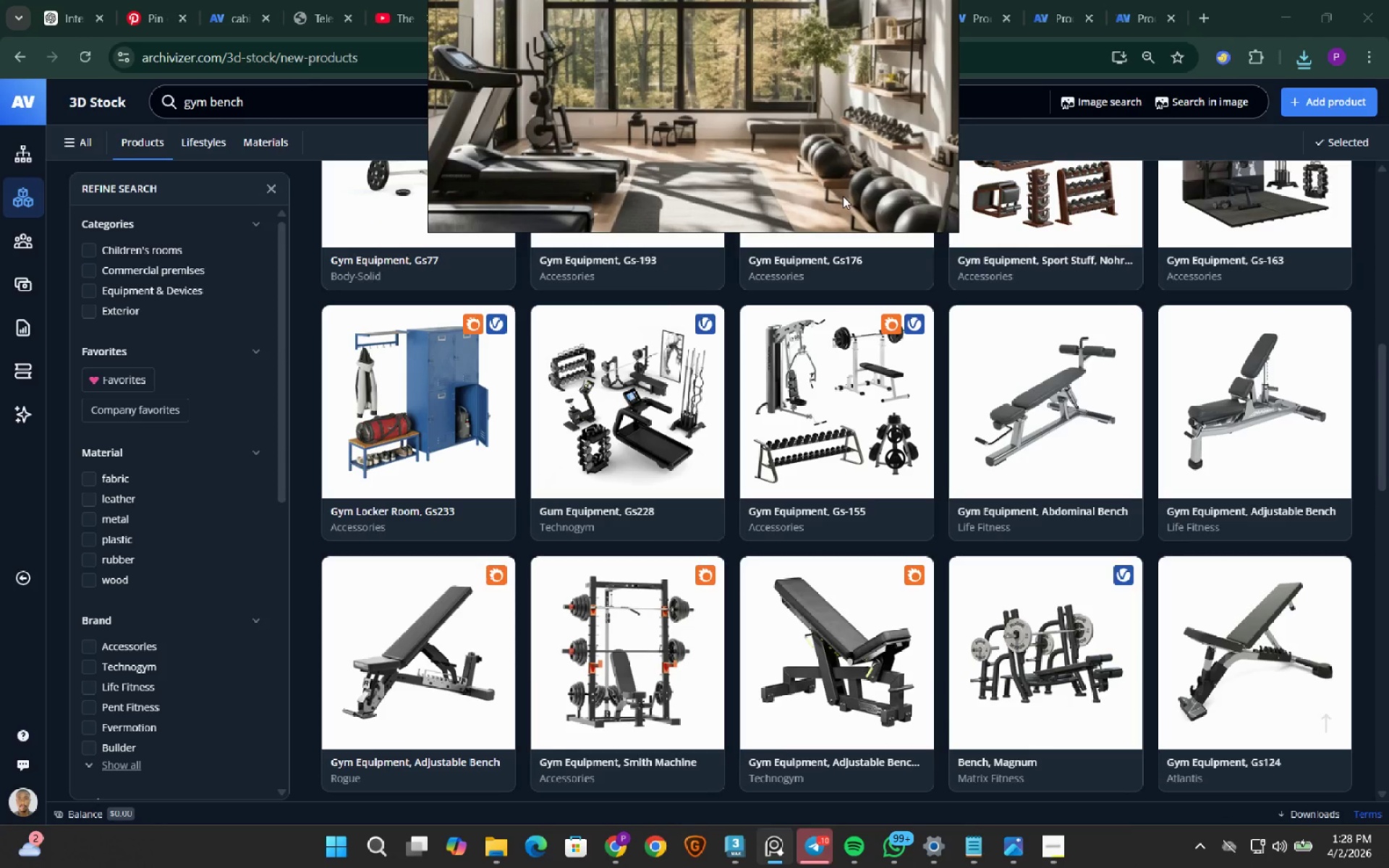 
scroll: coordinate [660, 673], scroll_direction: up, amount: 8.0
 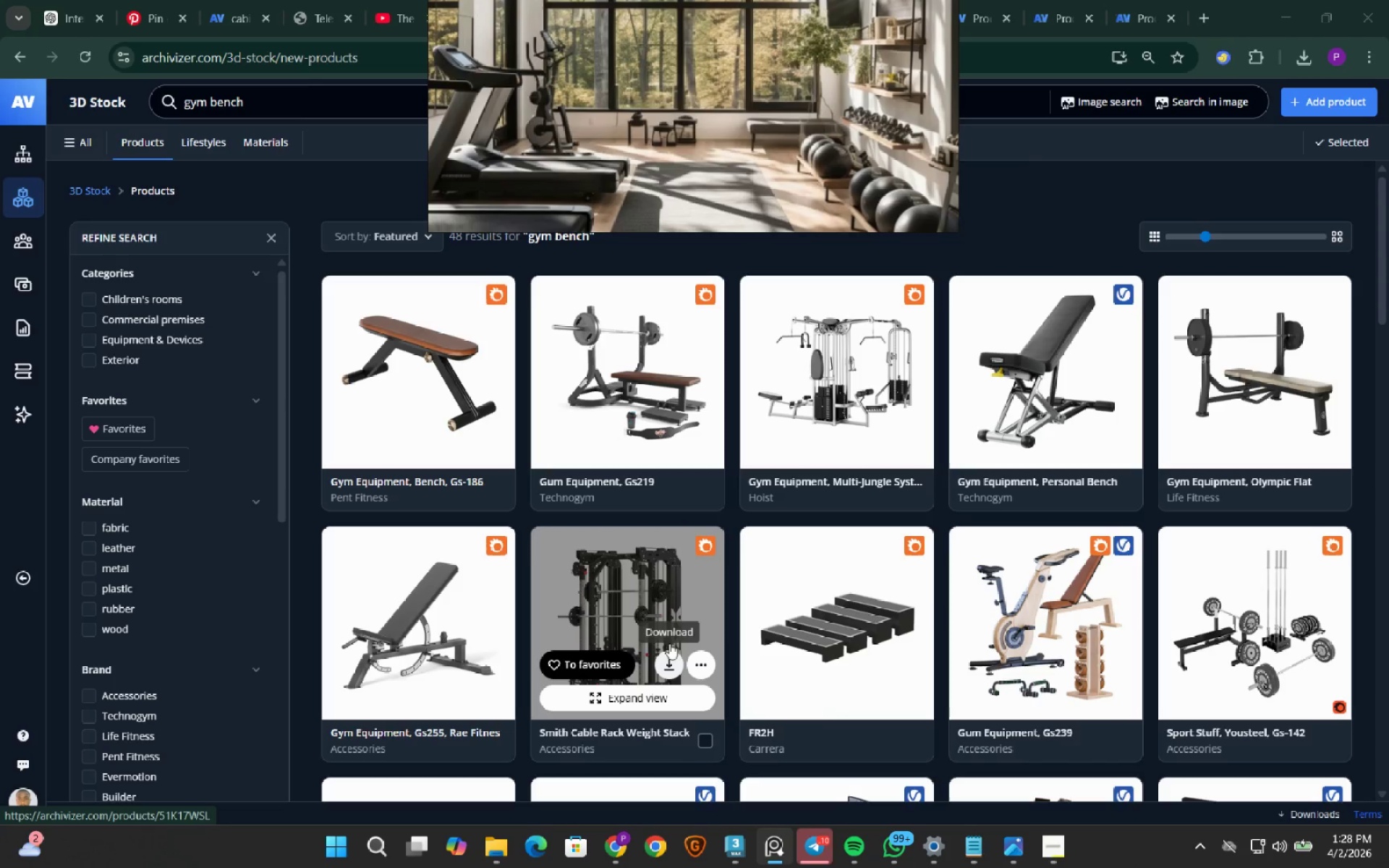 
wait(9.89)
 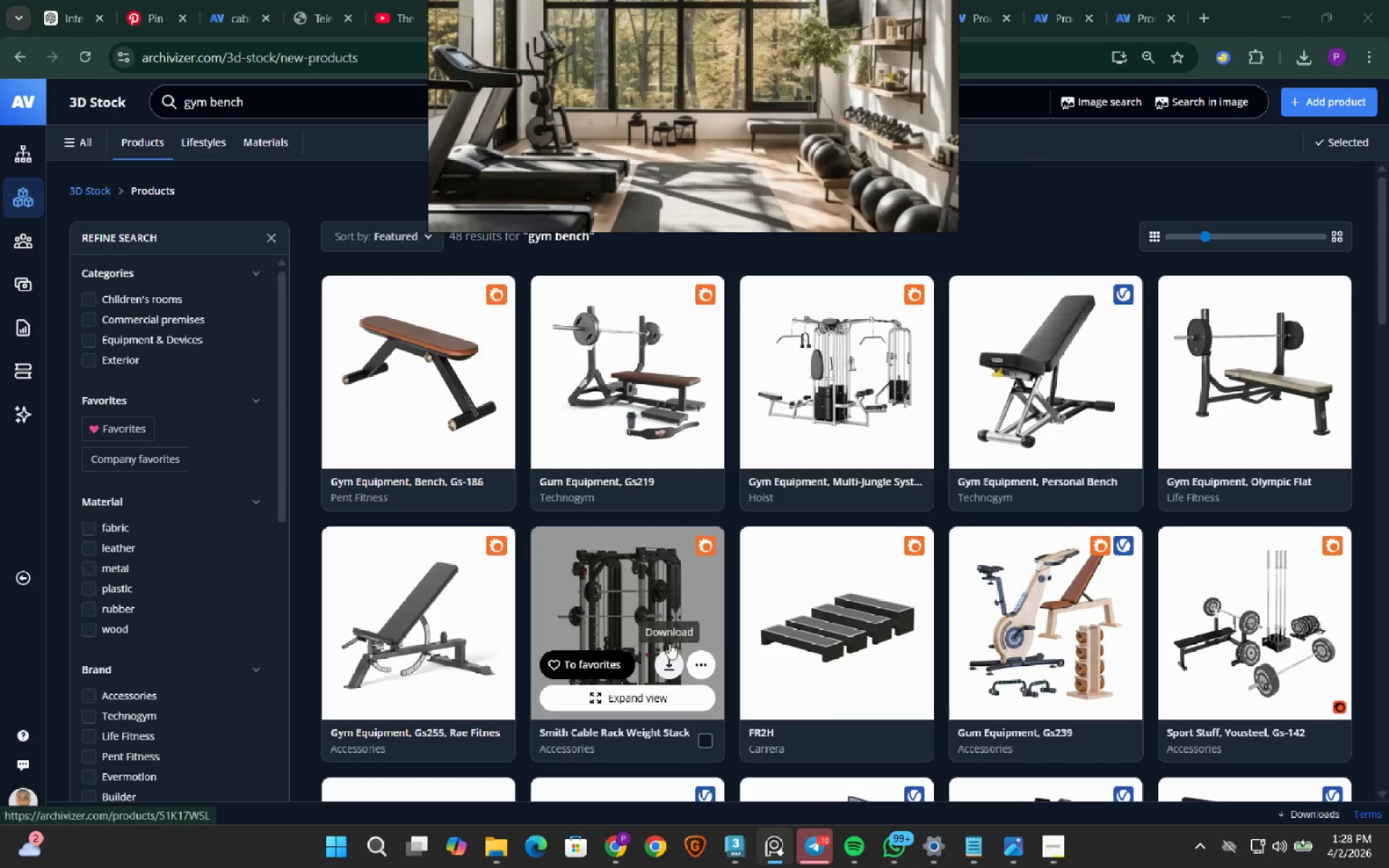 
left_click([634, 481])
 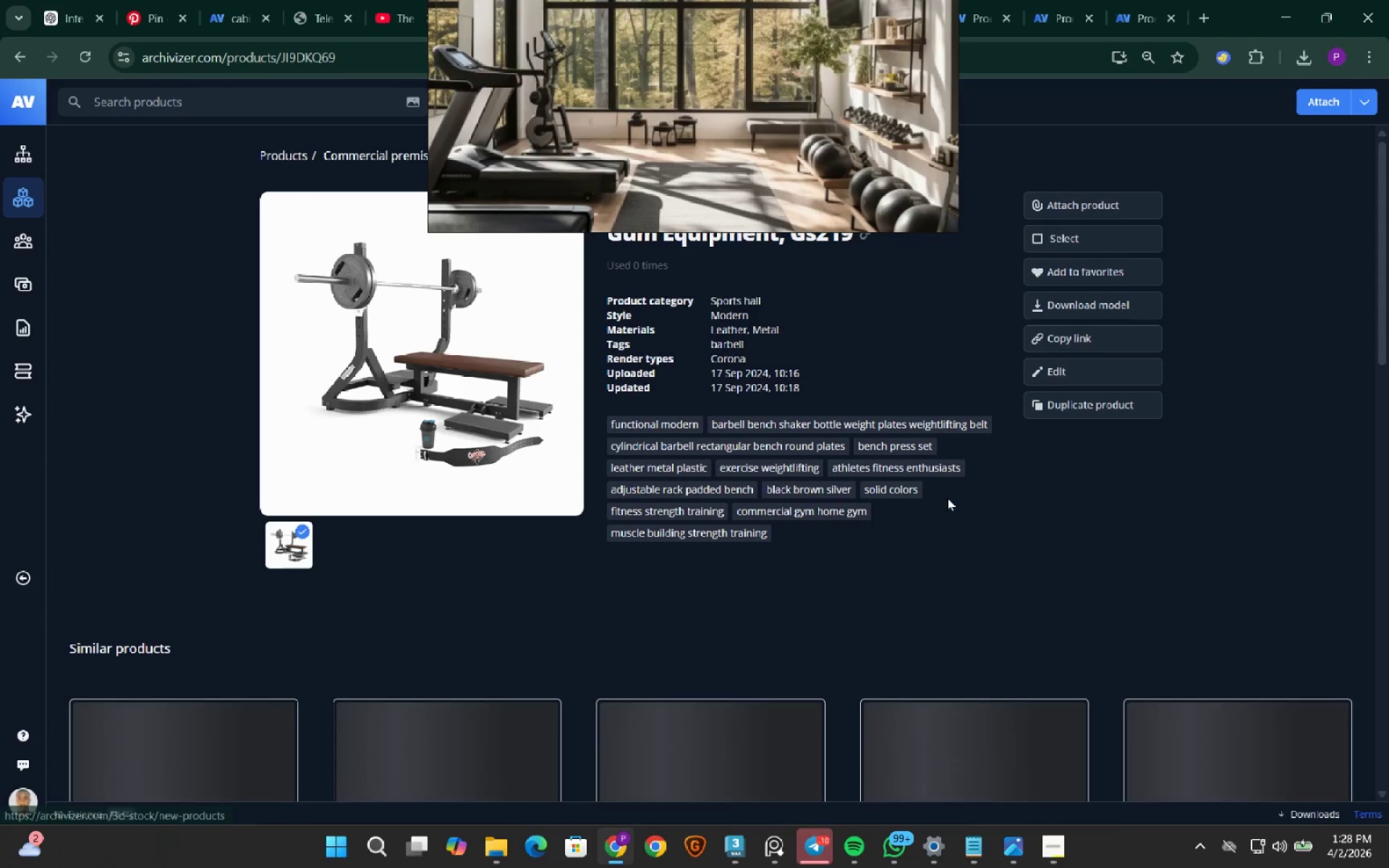 
scroll: coordinate [1217, 390], scroll_direction: down, amount: 3.0
 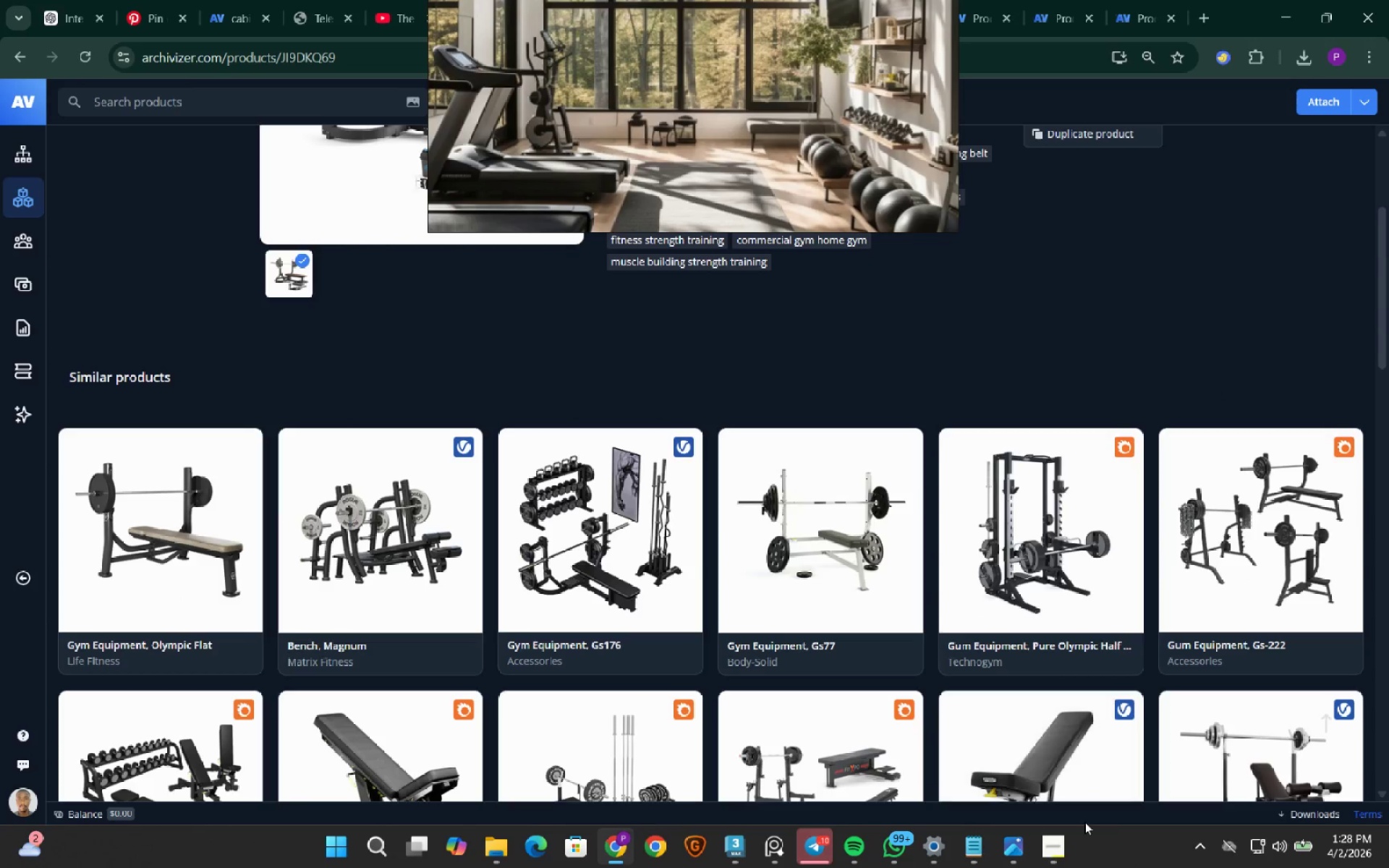 
left_click([1064, 844])